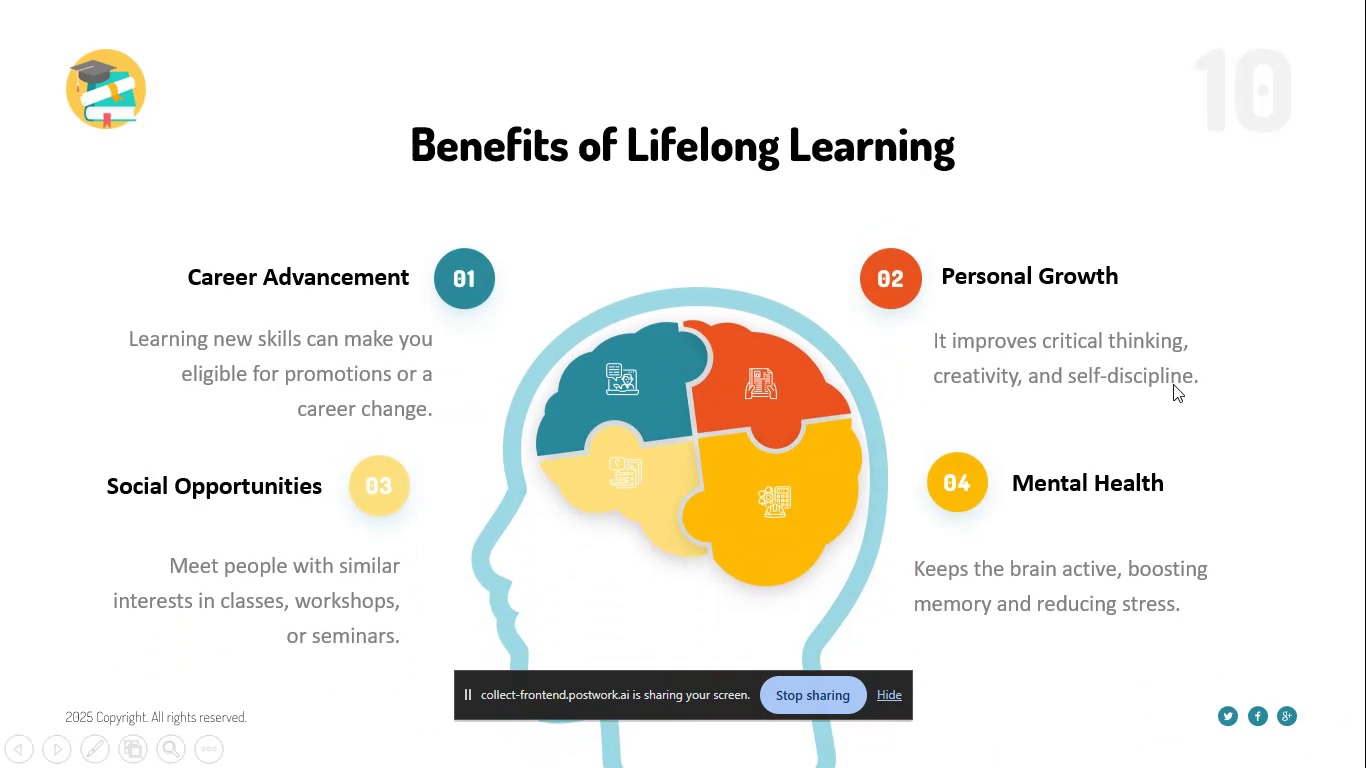 
left_click([727, 230])
 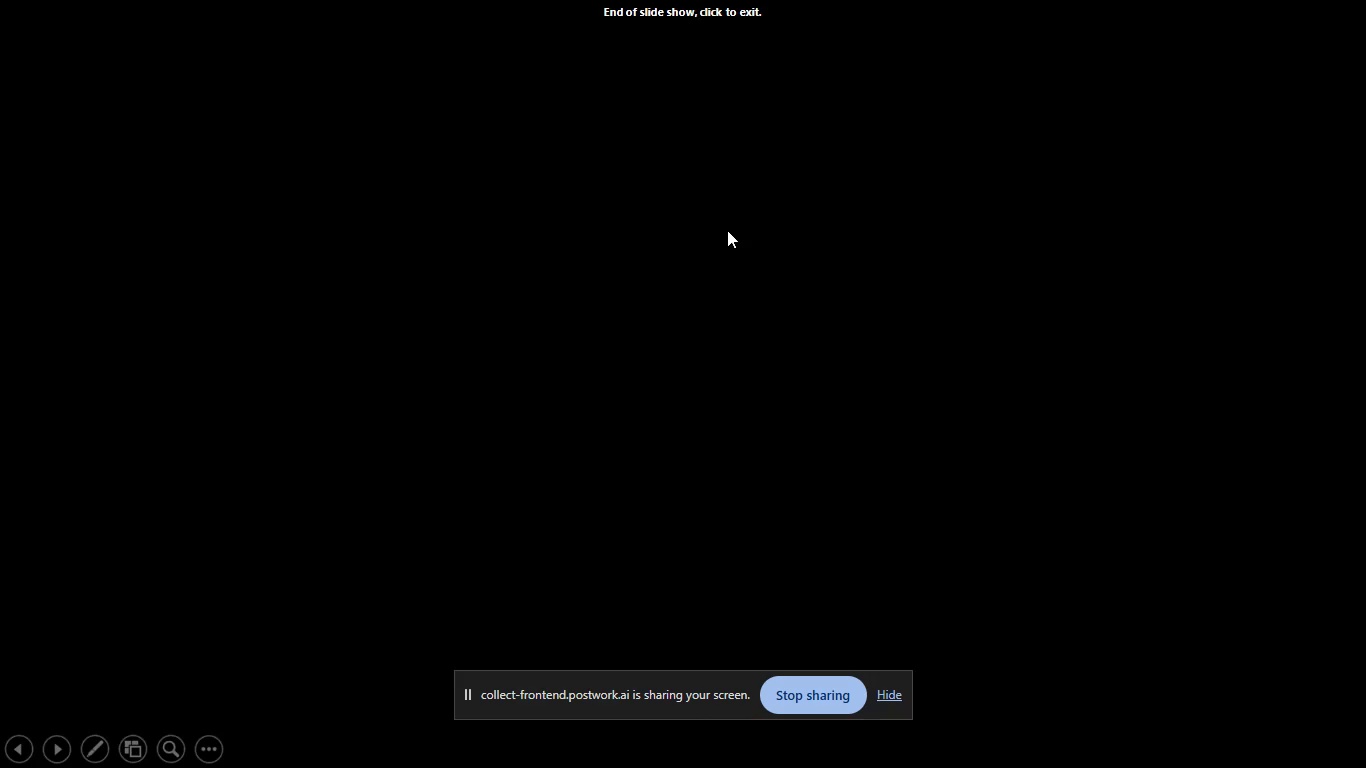 
left_click([727, 230])
 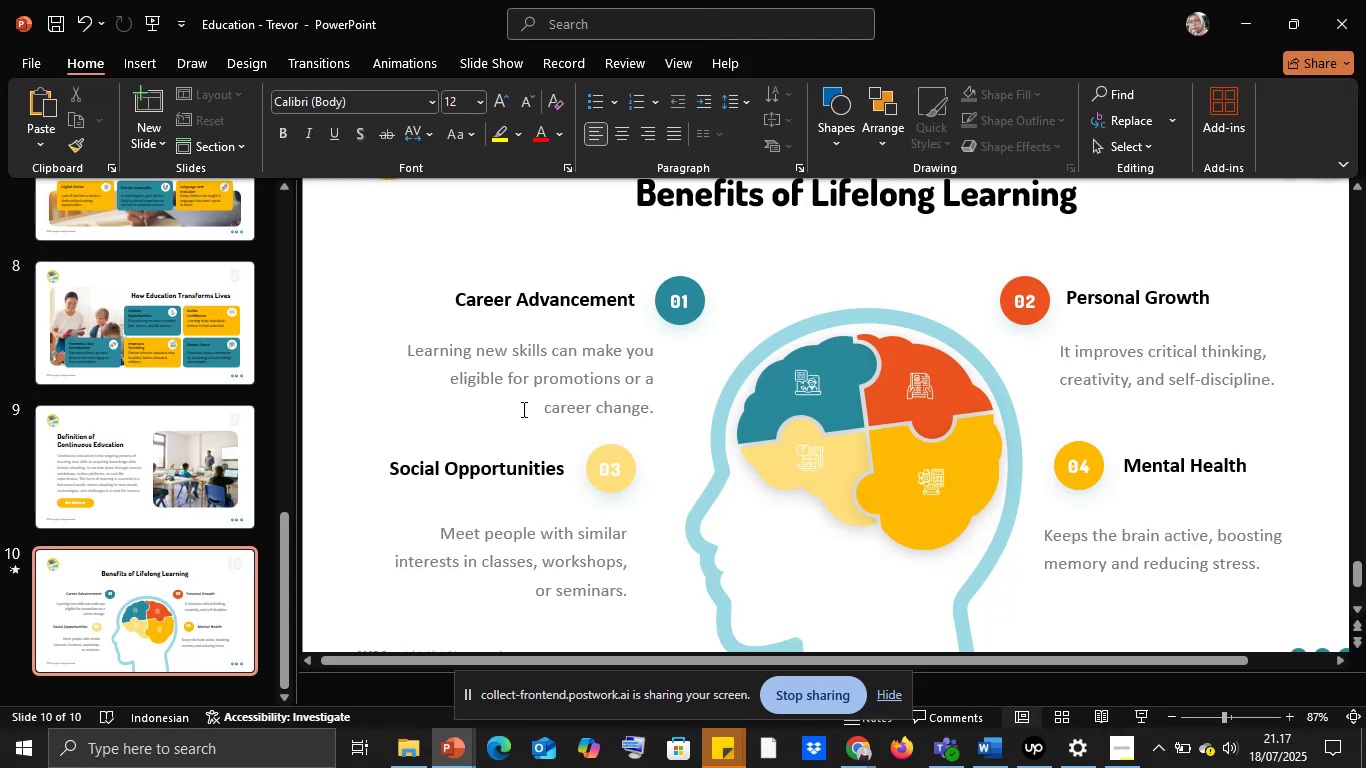 
left_click([358, 414])
 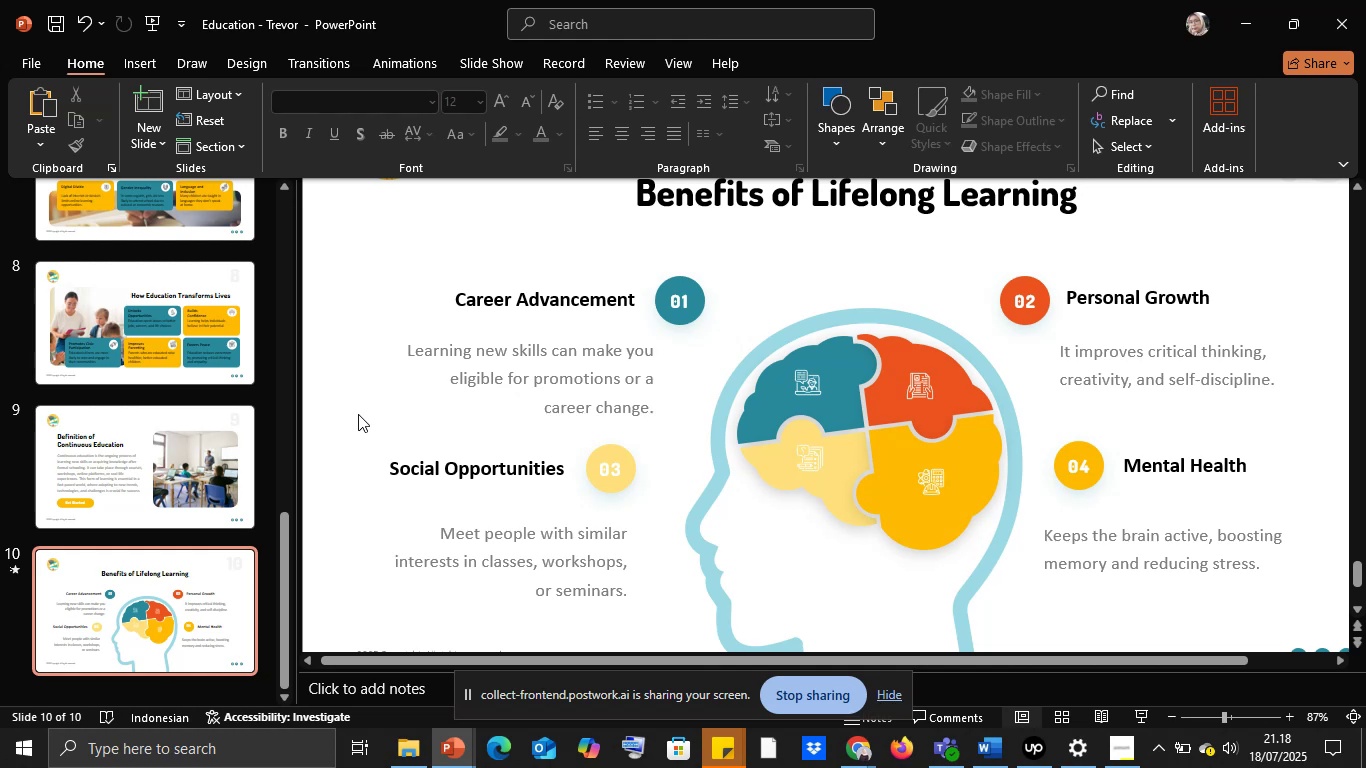 
wait(19.42)
 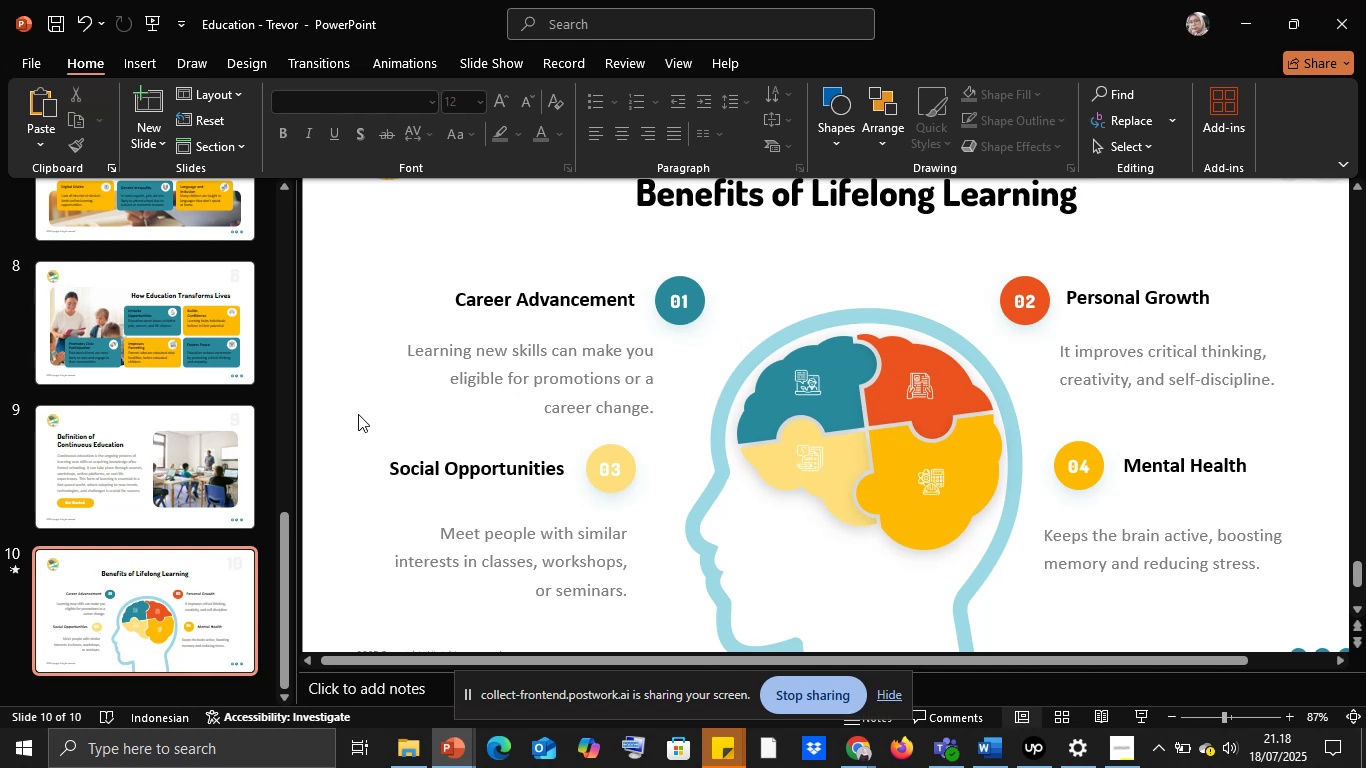 
left_click([347, 318])
 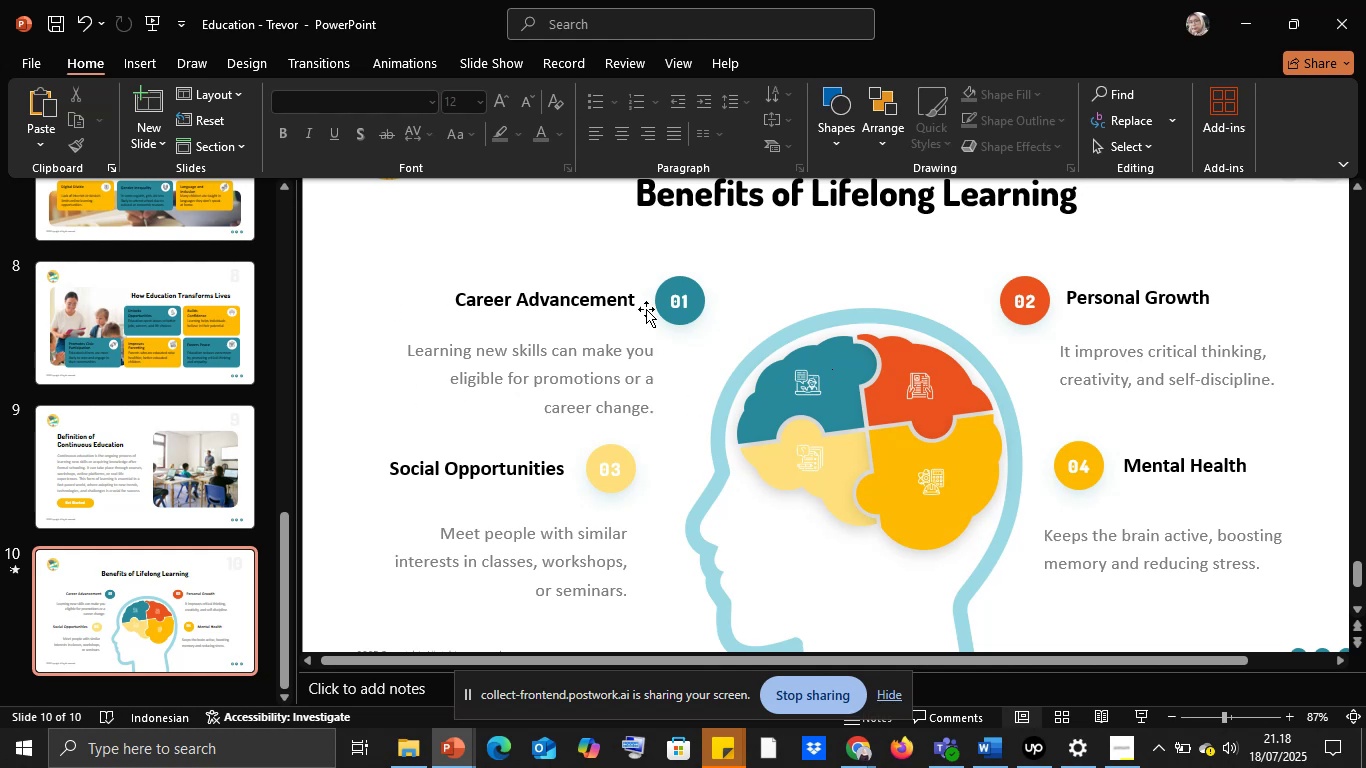 
left_click([583, 293])
 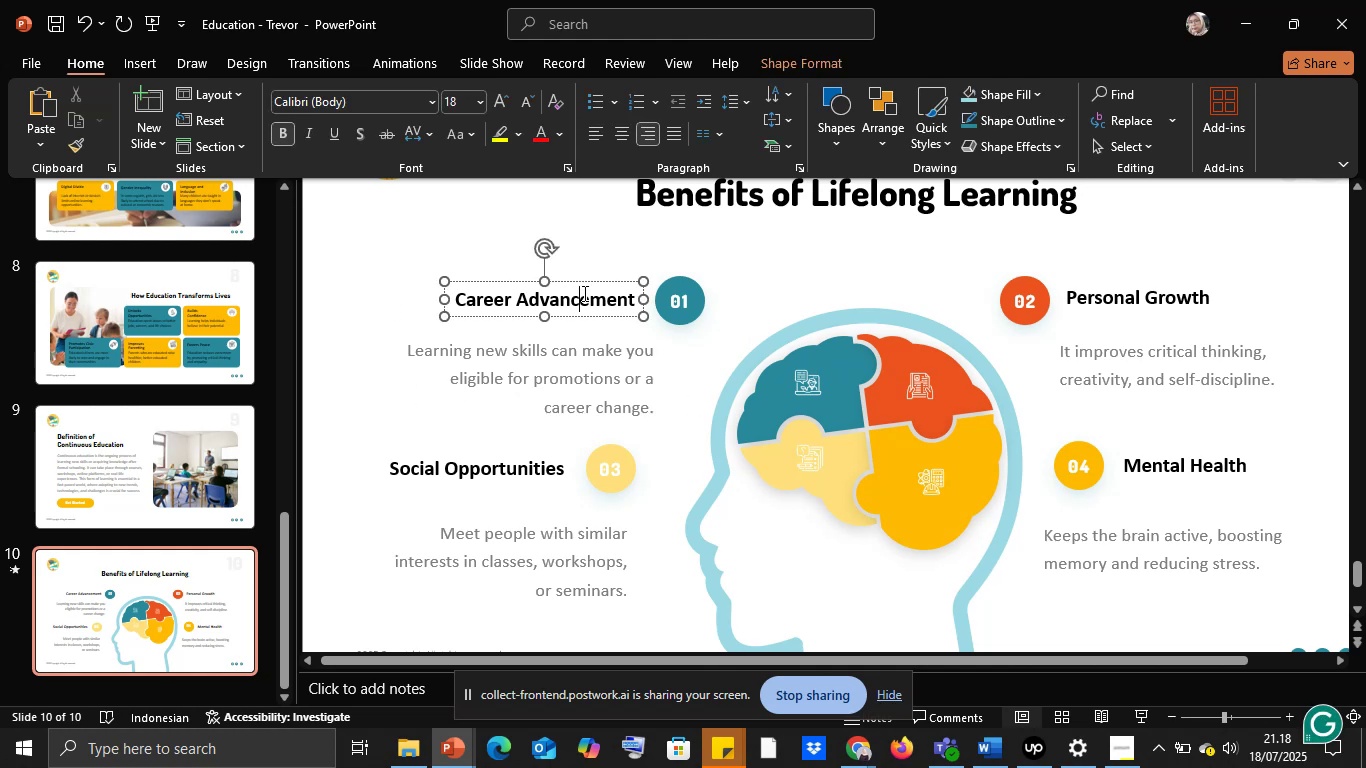 
key(Control+A)
 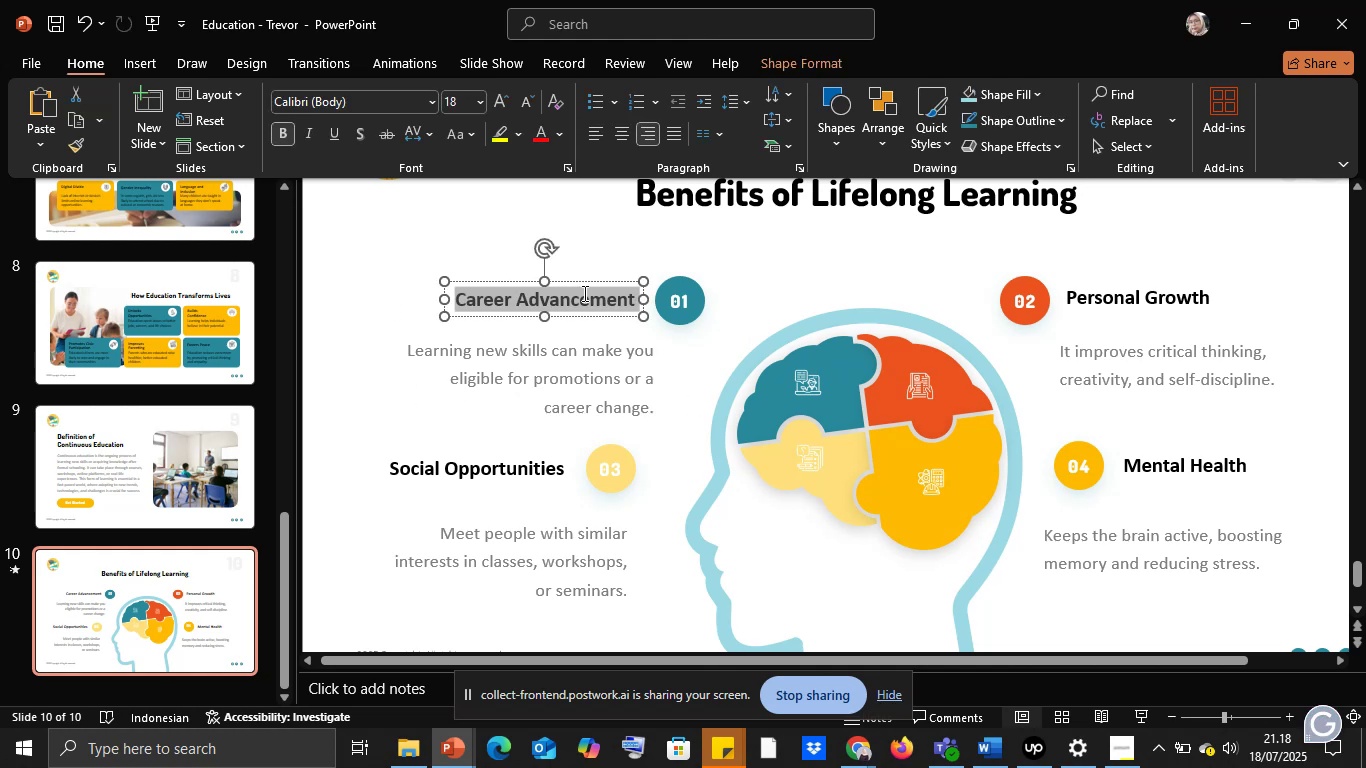 
key(Control+C)
 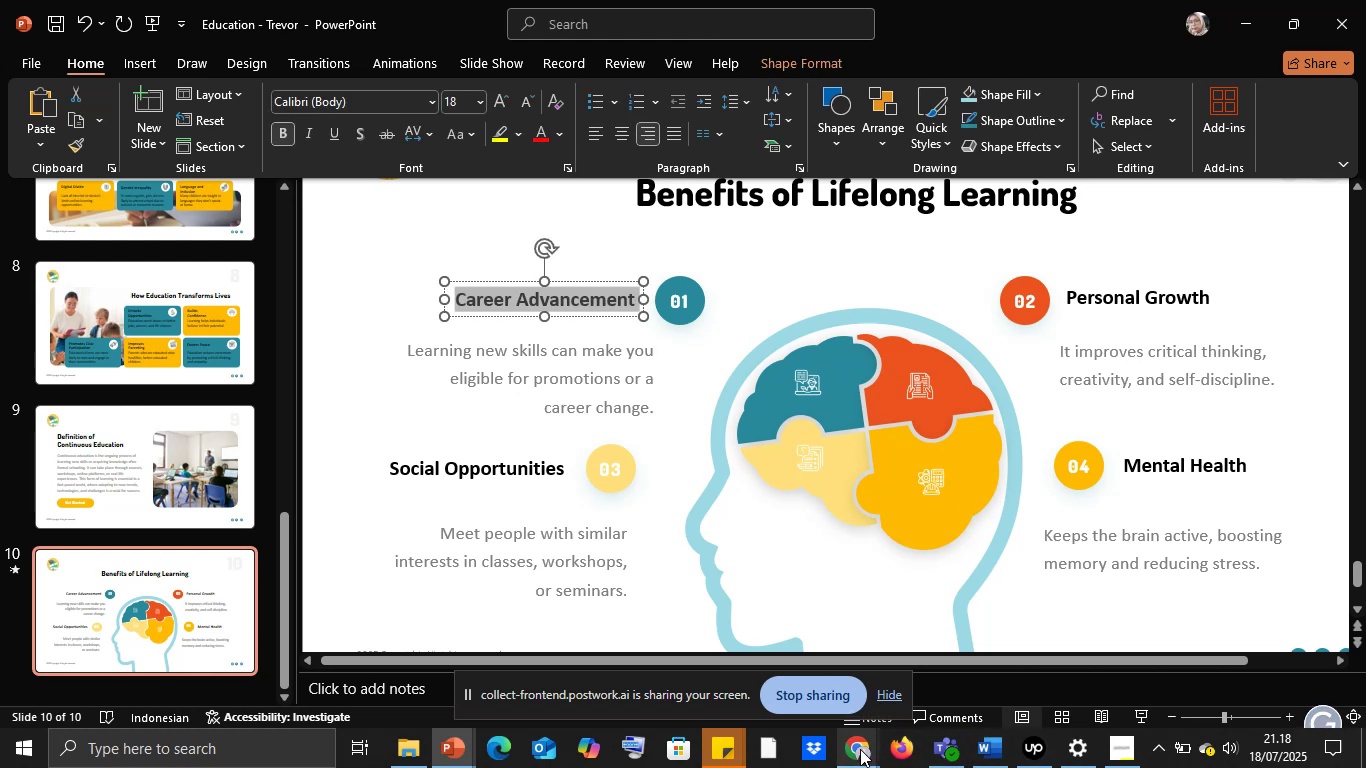 
left_click([789, 672])
 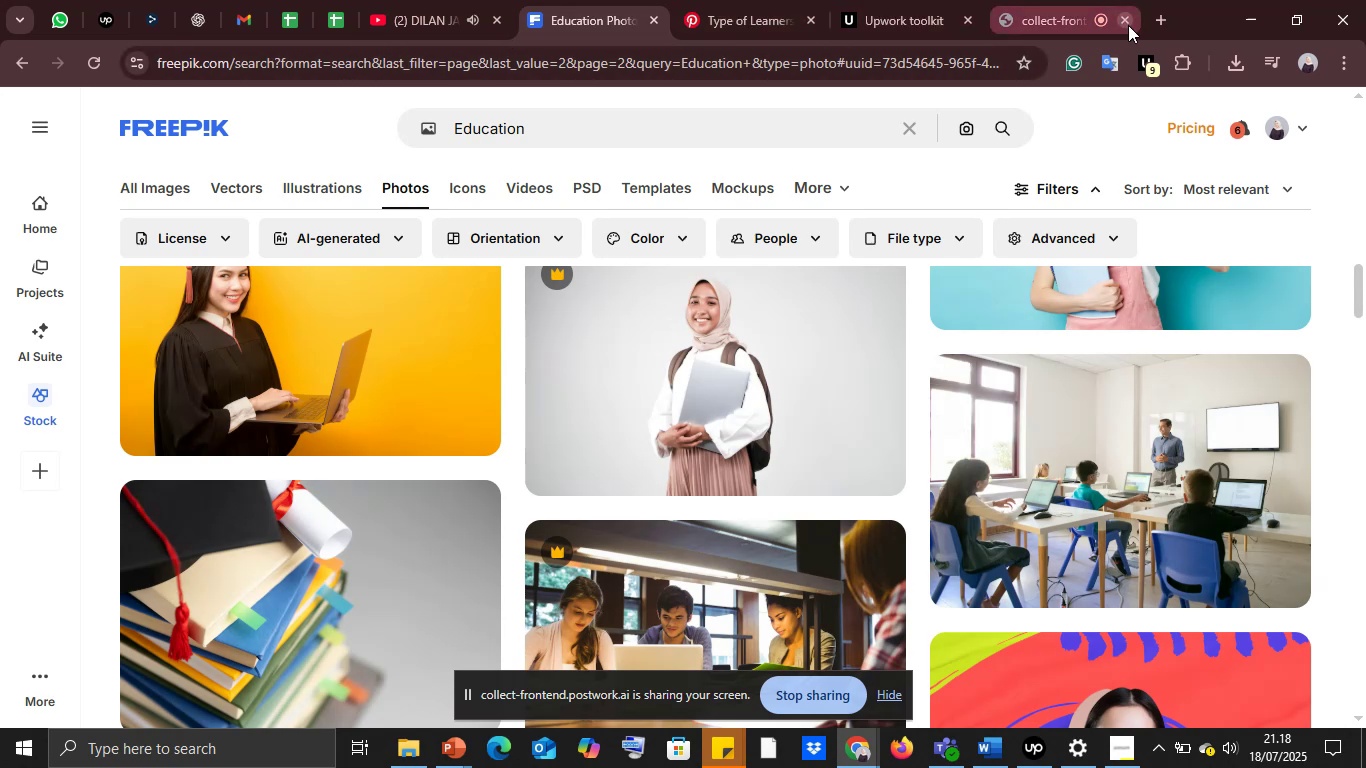 
left_click([1158, 25])
 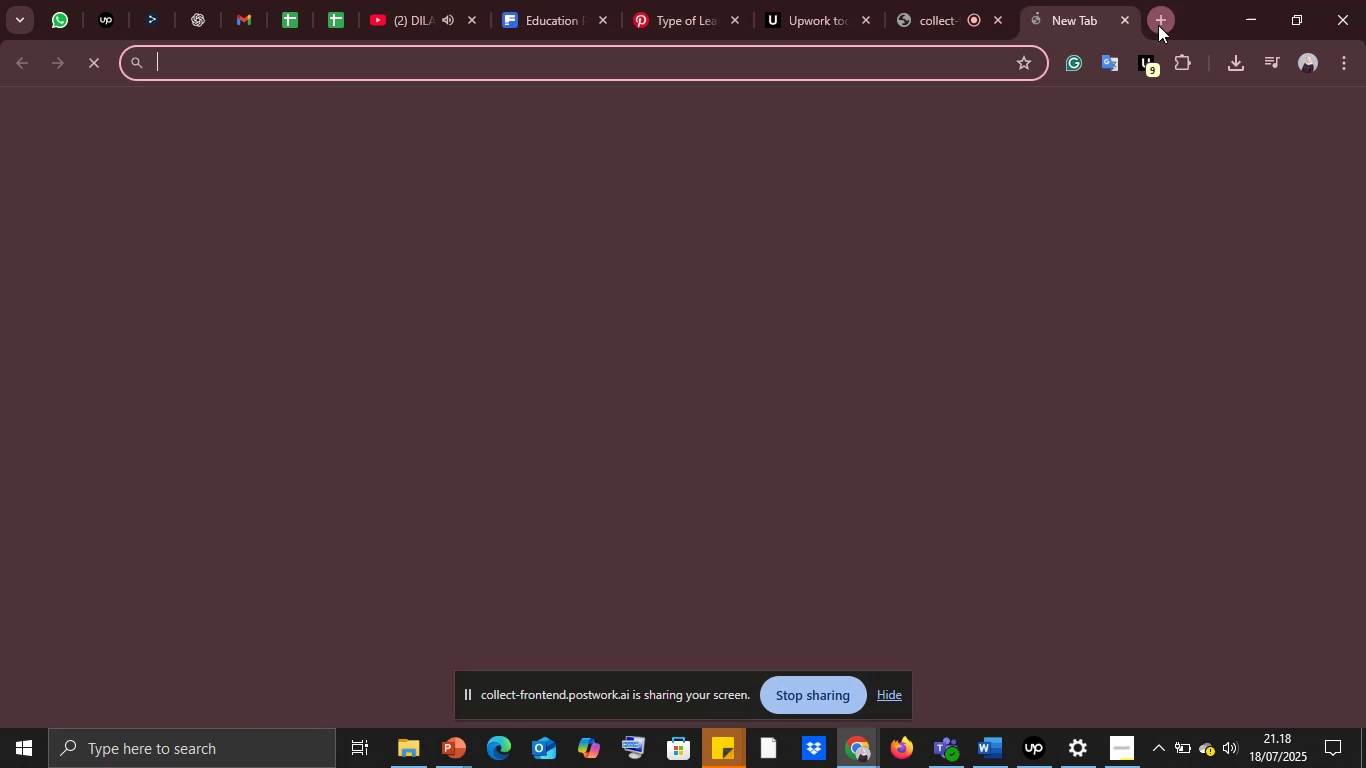 
type(fl)
 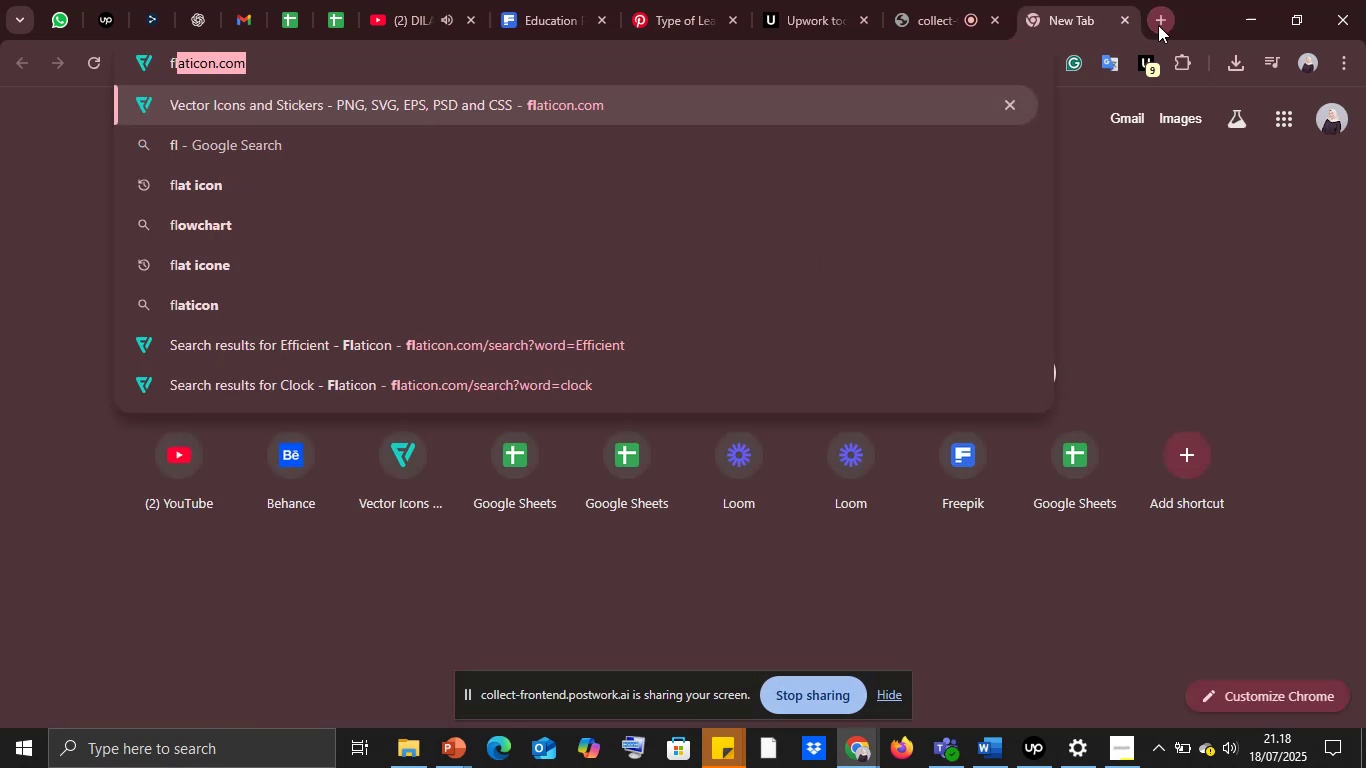 
key(Enter)
 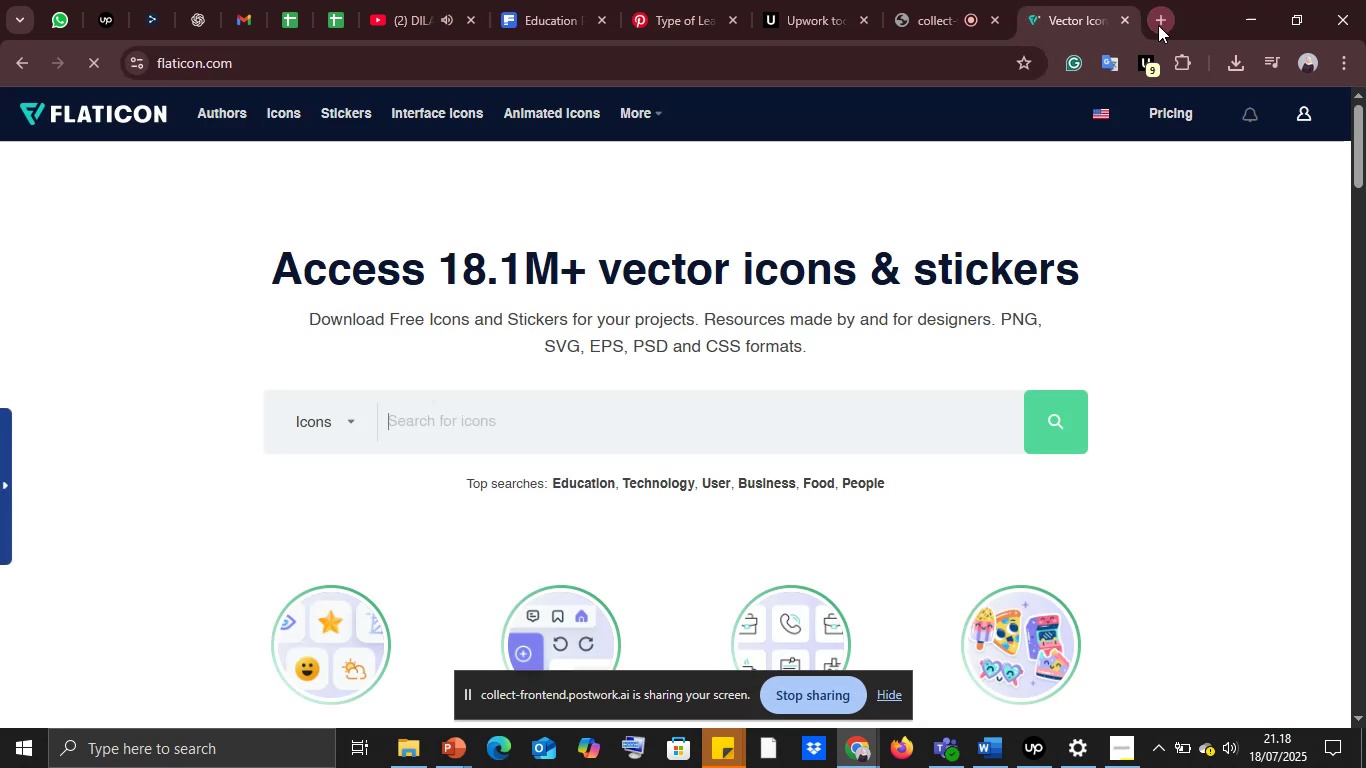 
key(Control+V)
 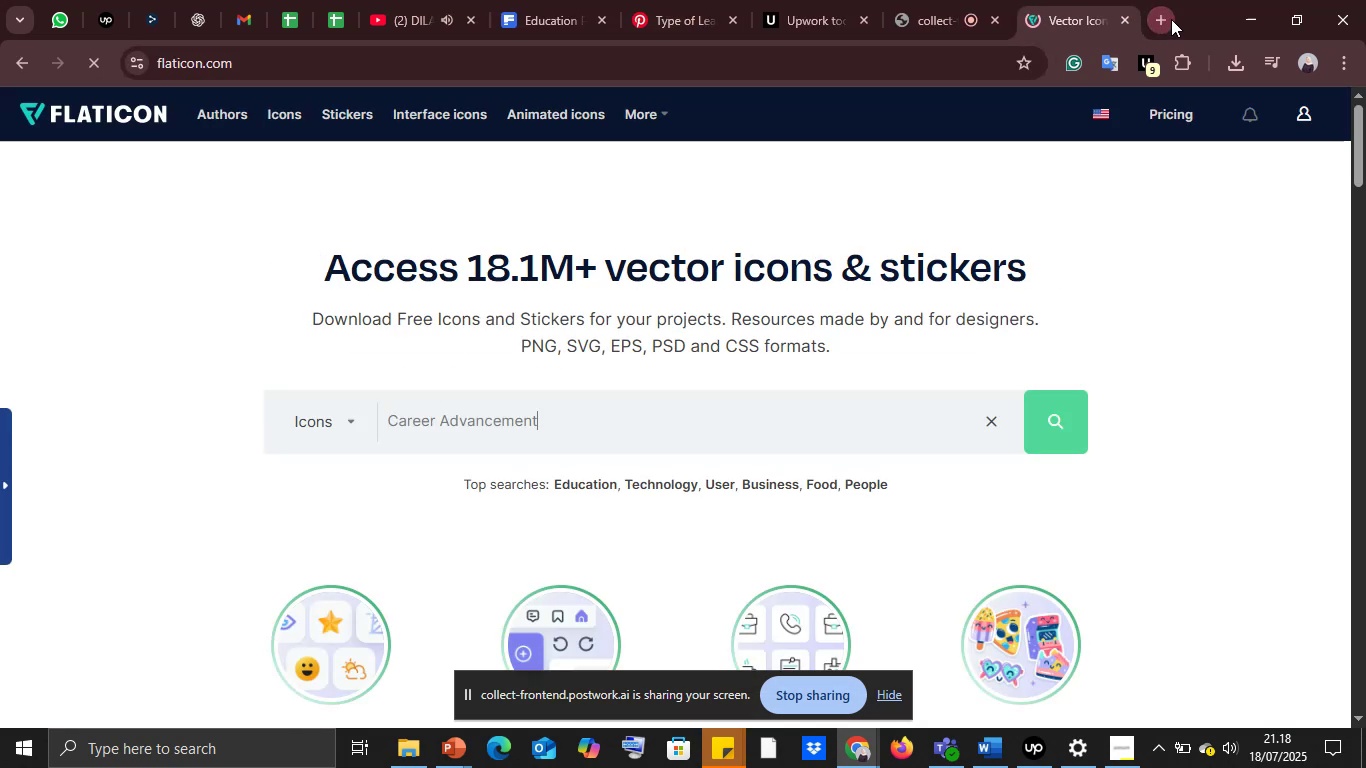 
key(Enter)
 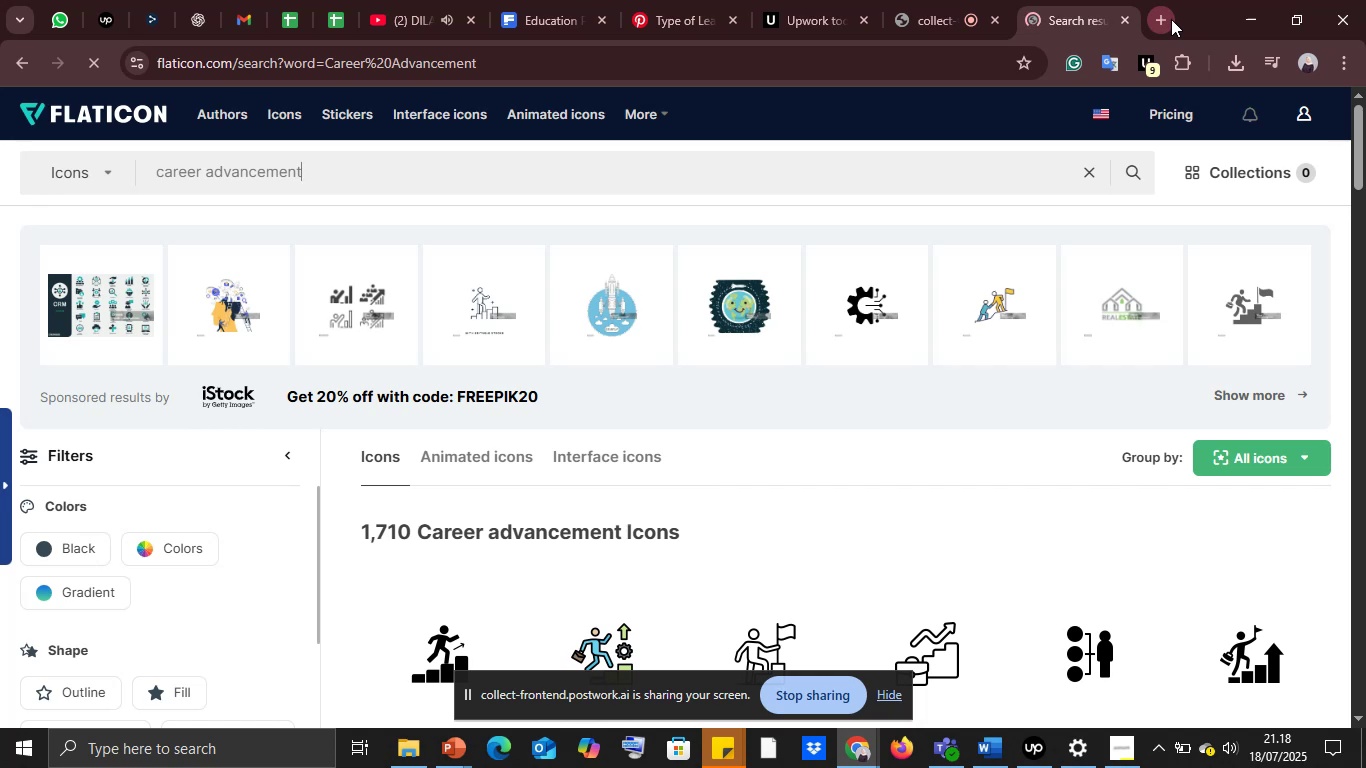 
wait(16.94)
 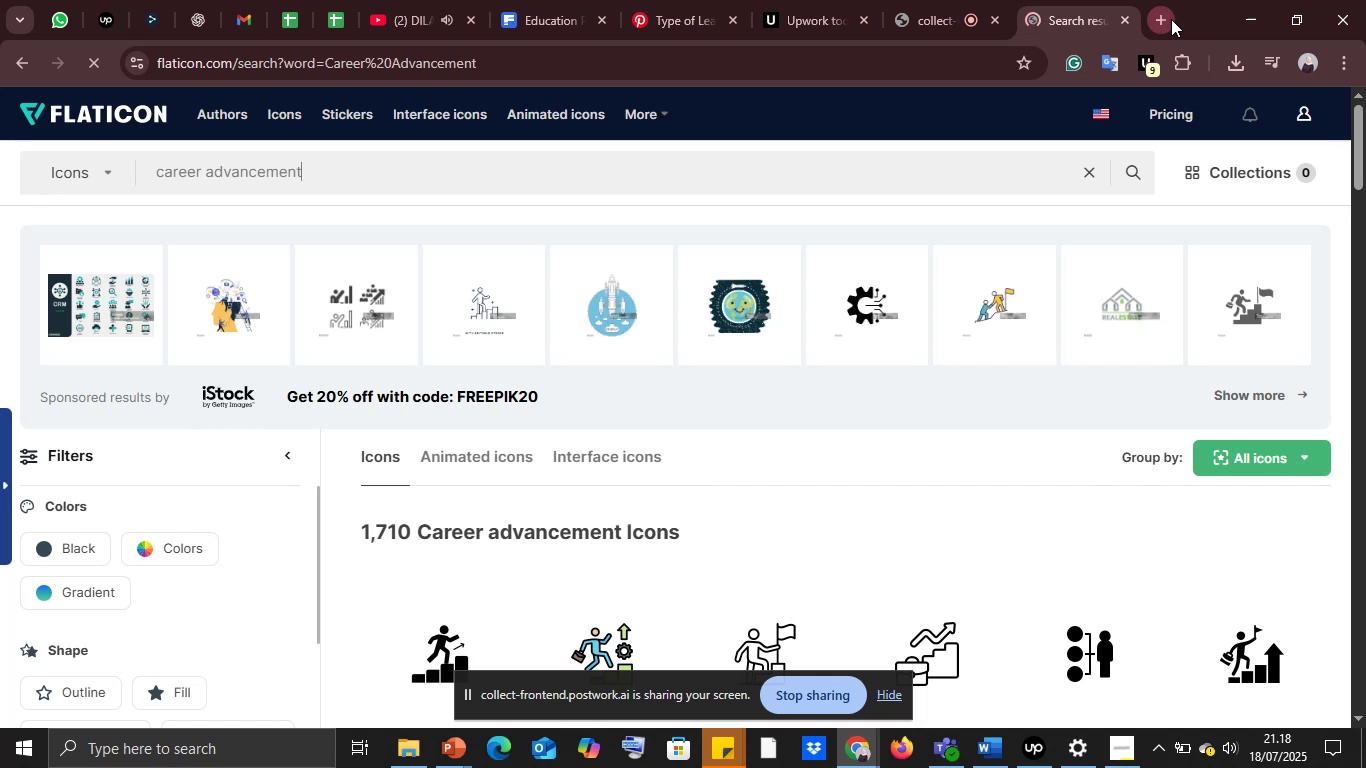 
scroll: coordinate [838, 540], scroll_direction: down, amount: 4.0
 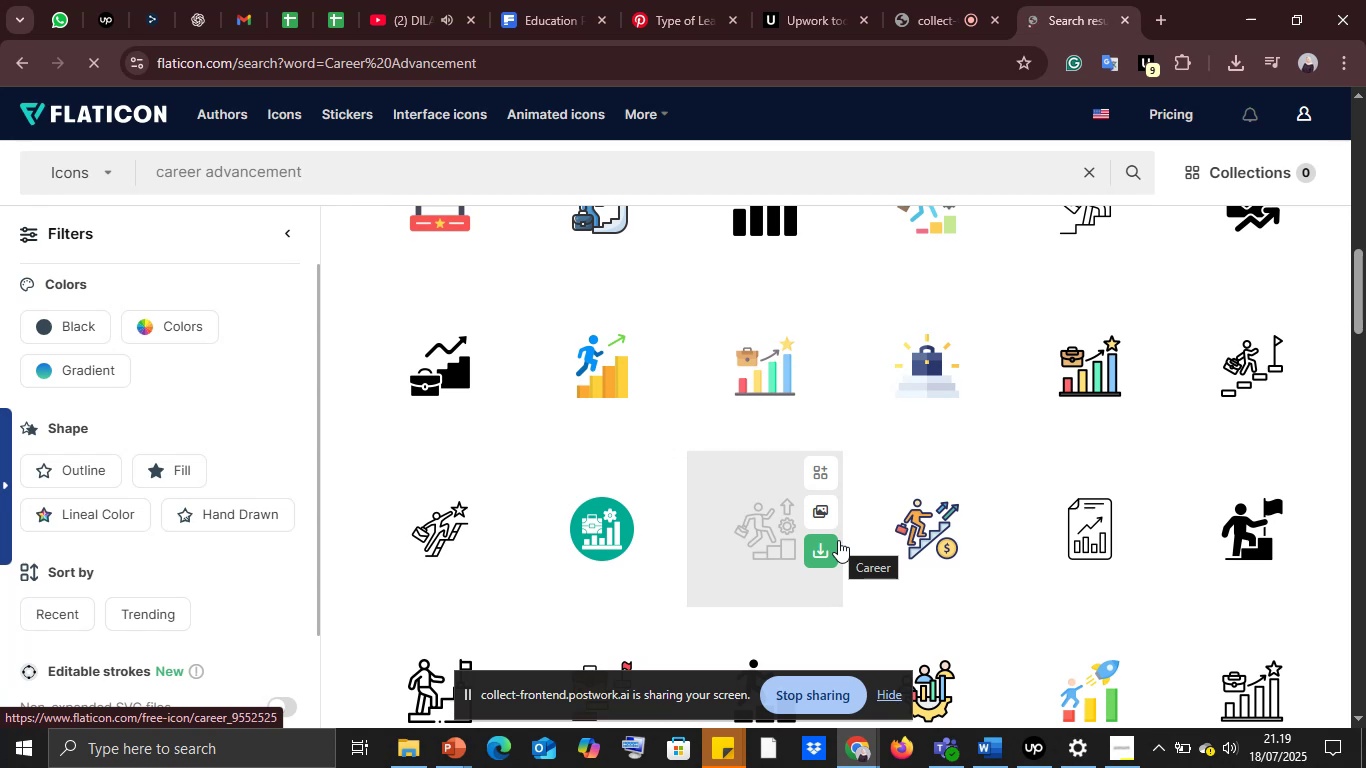 
wait(19.74)
 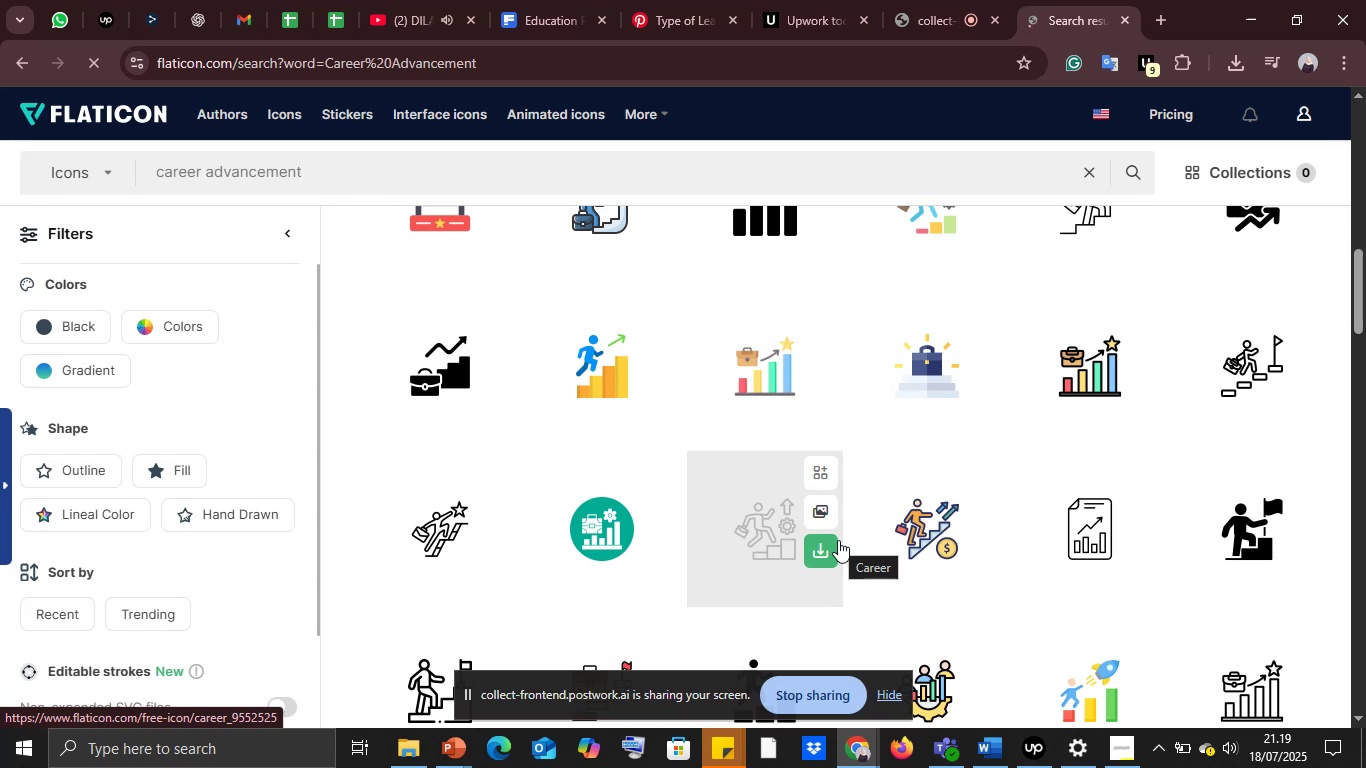 
scroll: coordinate [839, 540], scroll_direction: down, amount: 1.0
 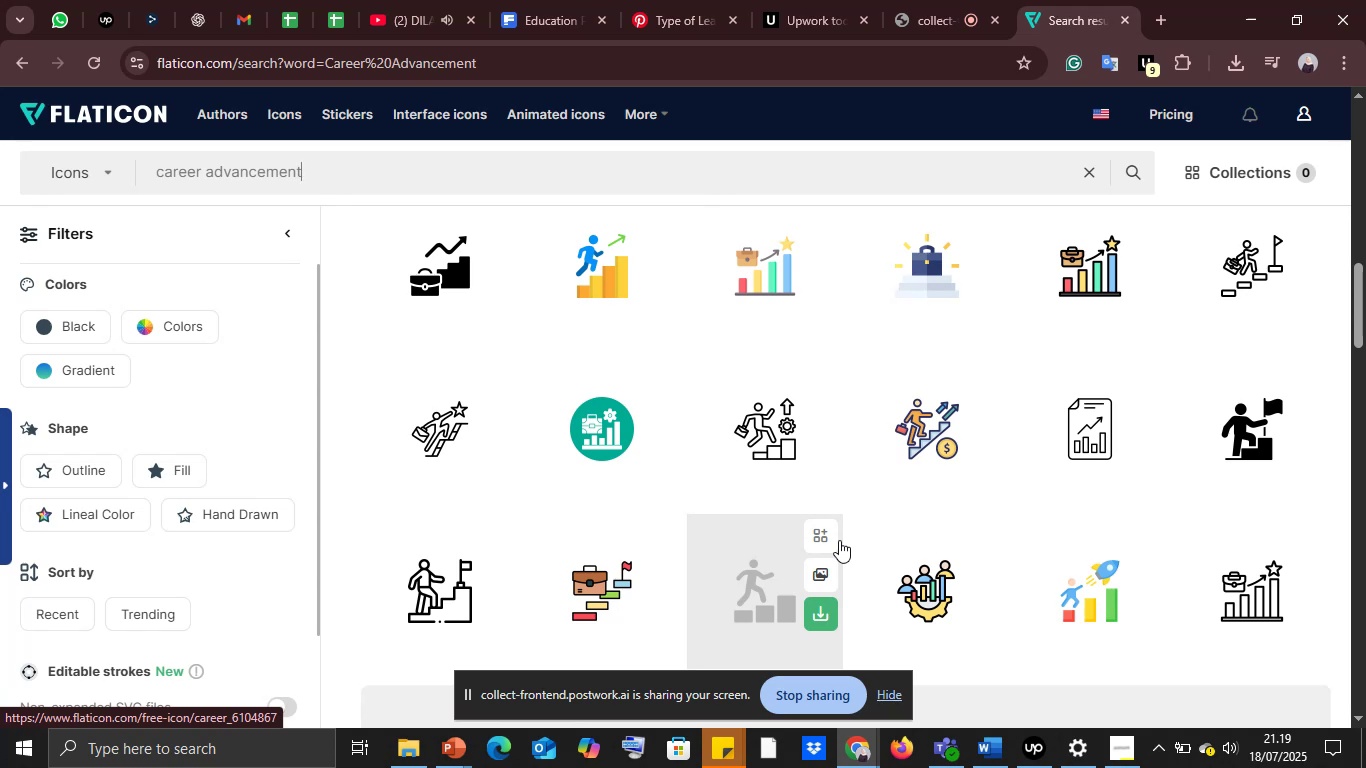 
wait(15.68)
 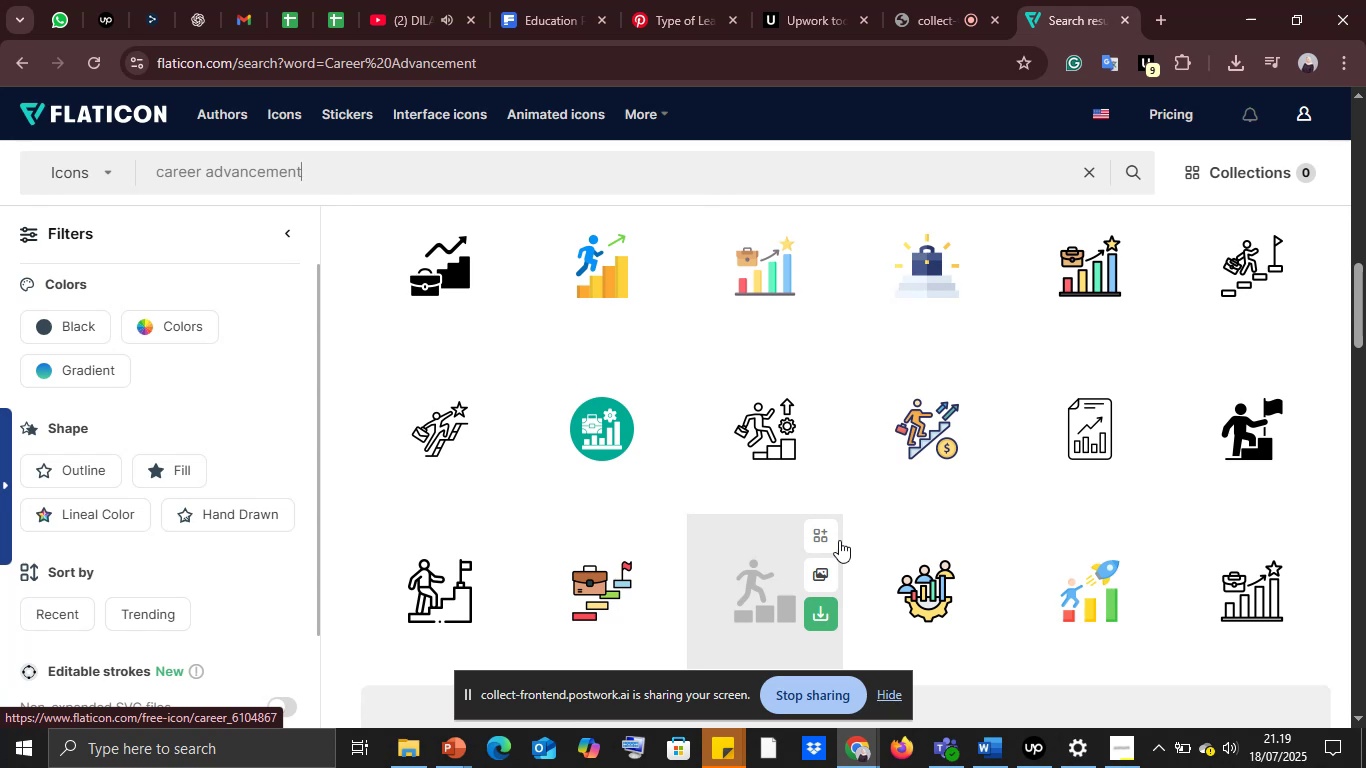 
scroll: coordinate [840, 540], scroll_direction: down, amount: 1.0
 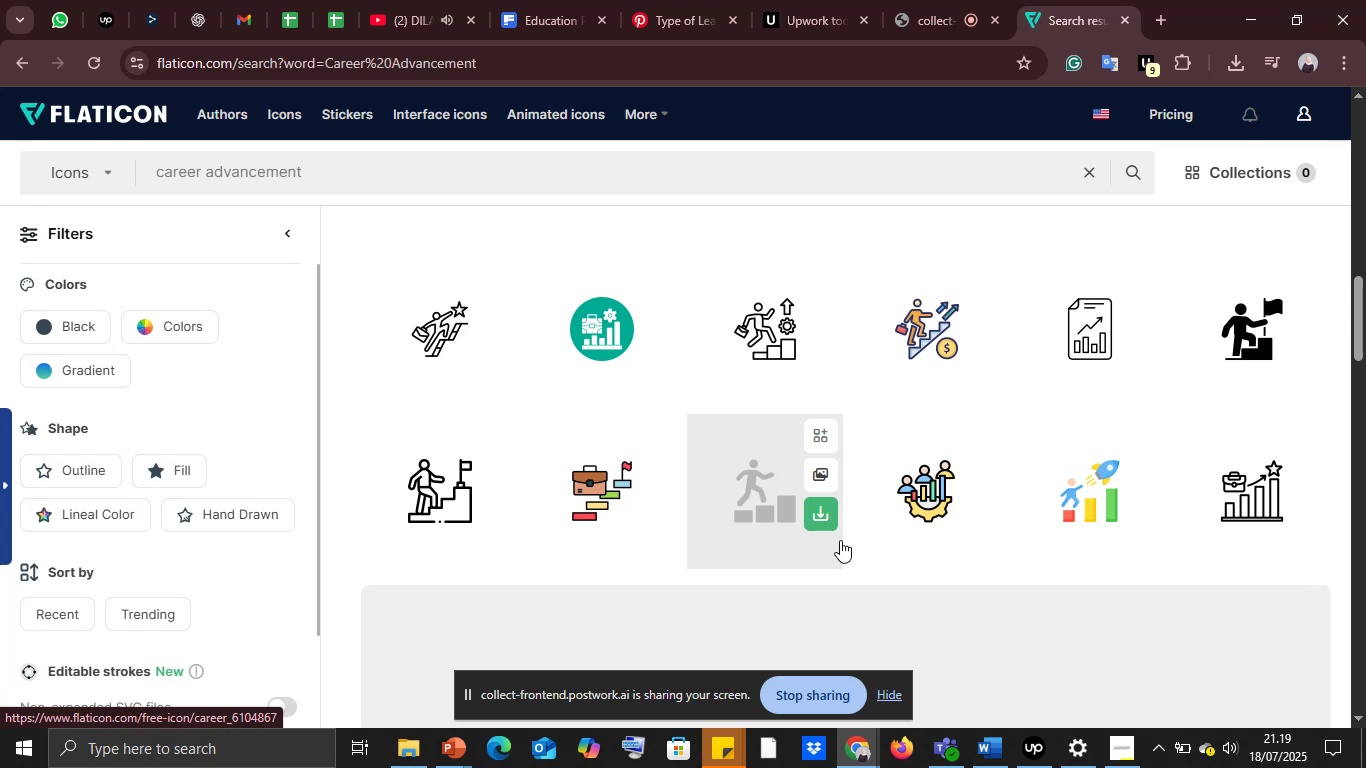 
wait(18.32)
 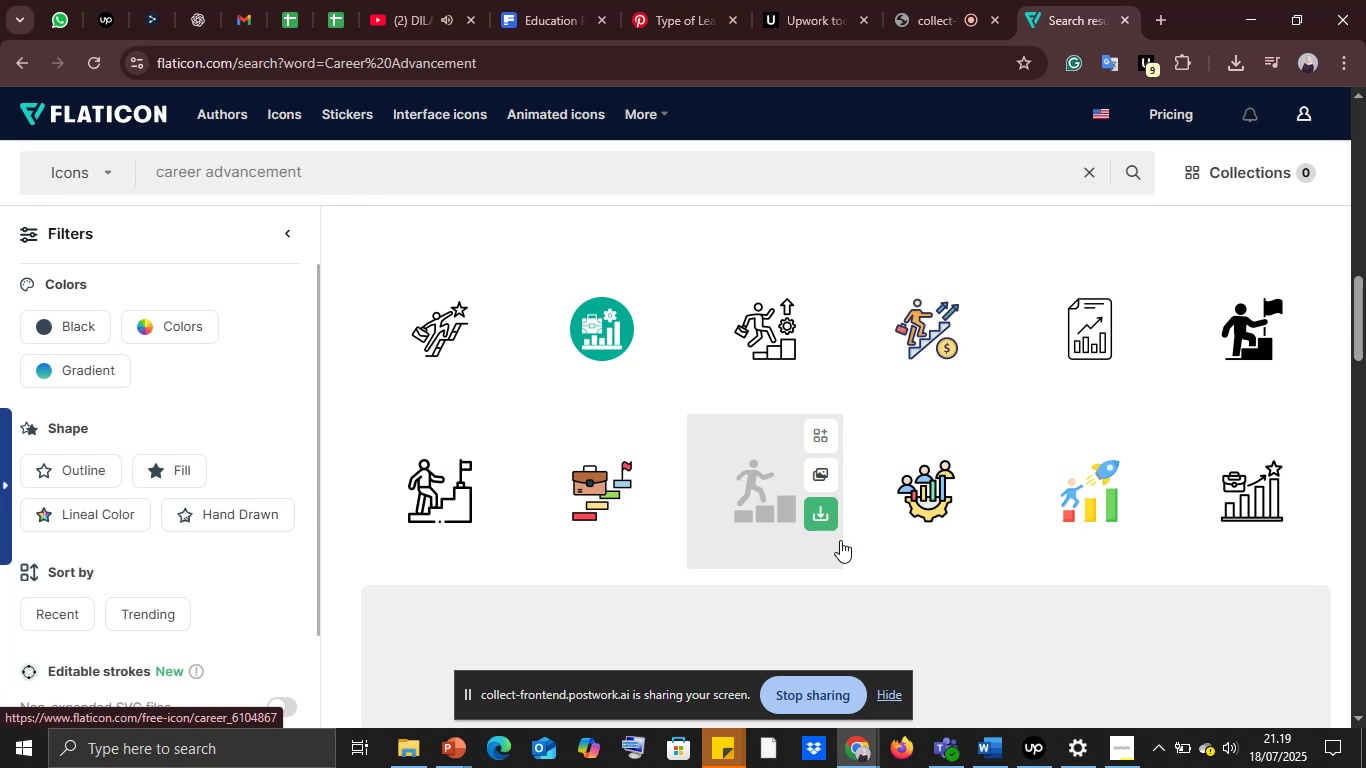 
mouse_move([828, 484])
 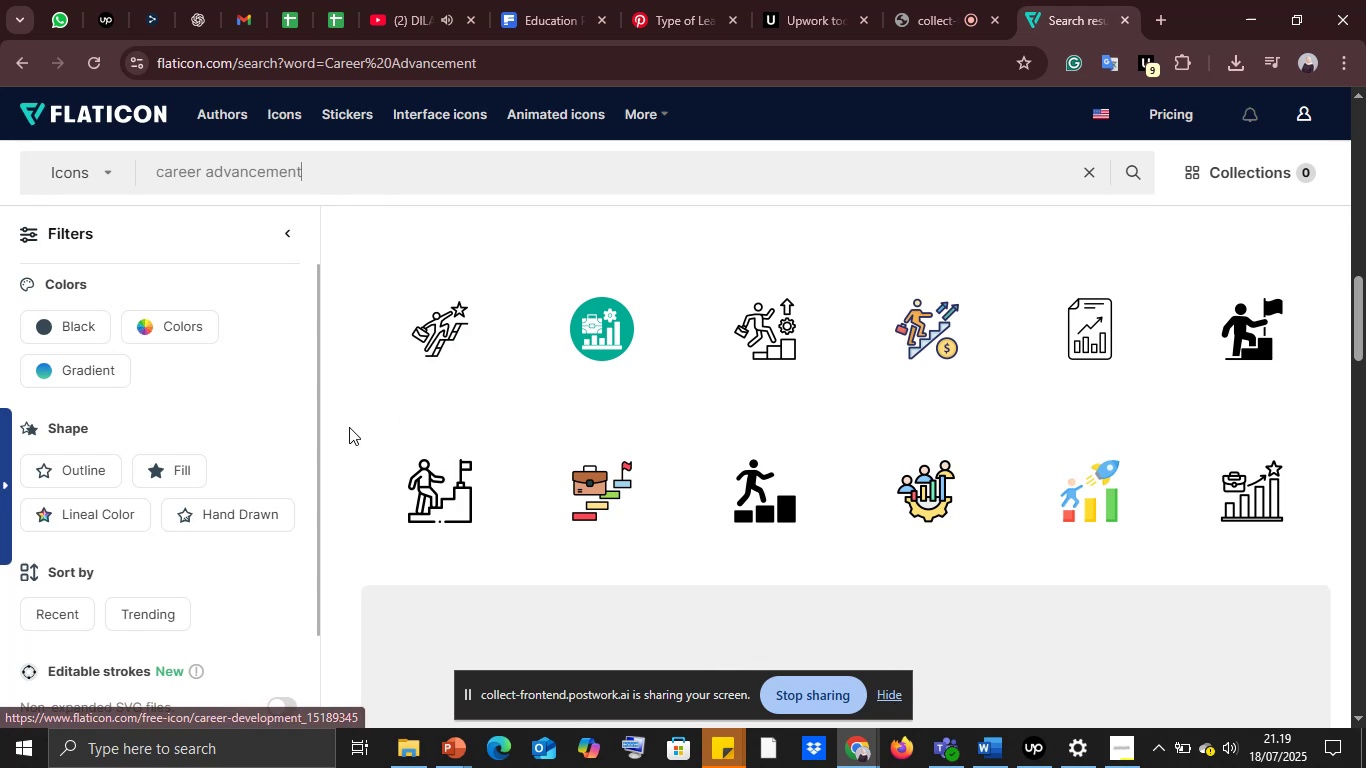 
scroll: coordinate [360, 446], scroll_direction: down, amount: 7.0
 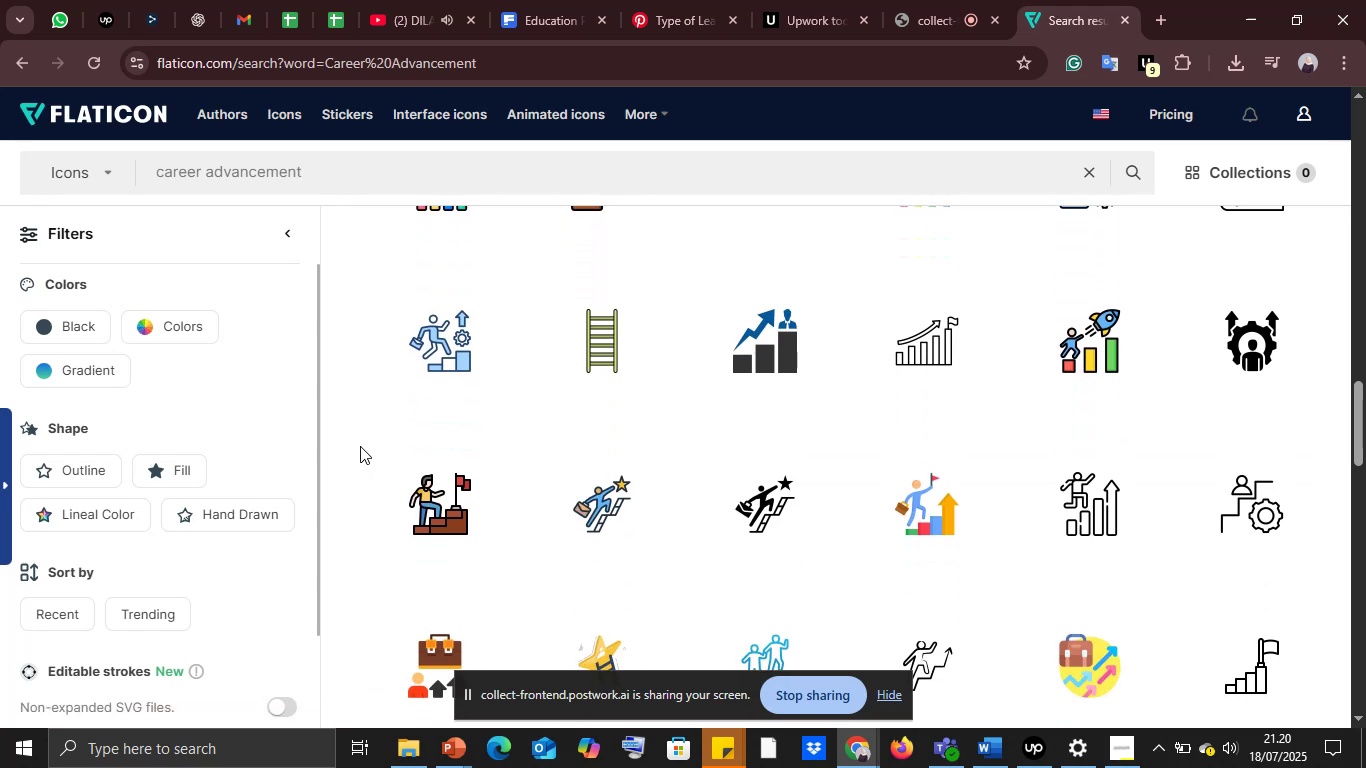 
scroll: coordinate [868, 504], scroll_direction: down, amount: 6.0
 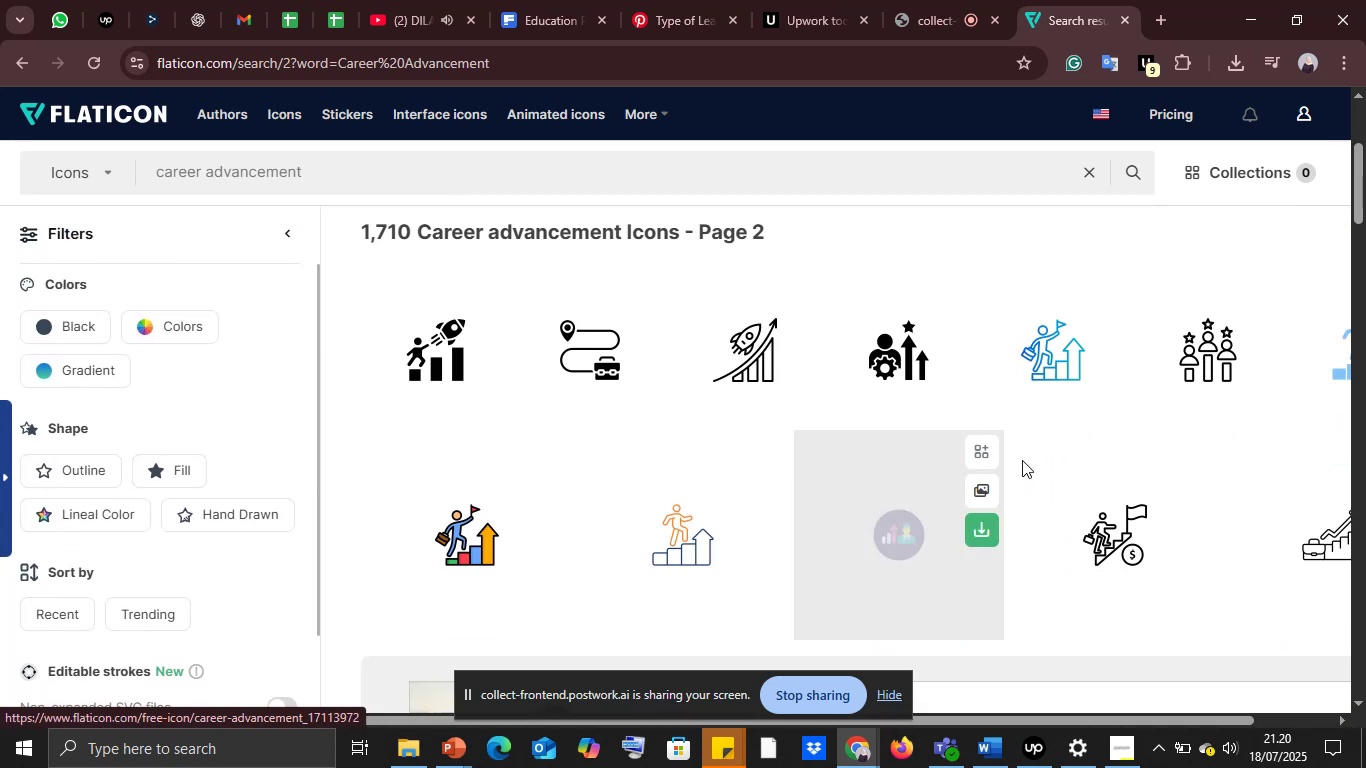 
right_click([1105, 545])
 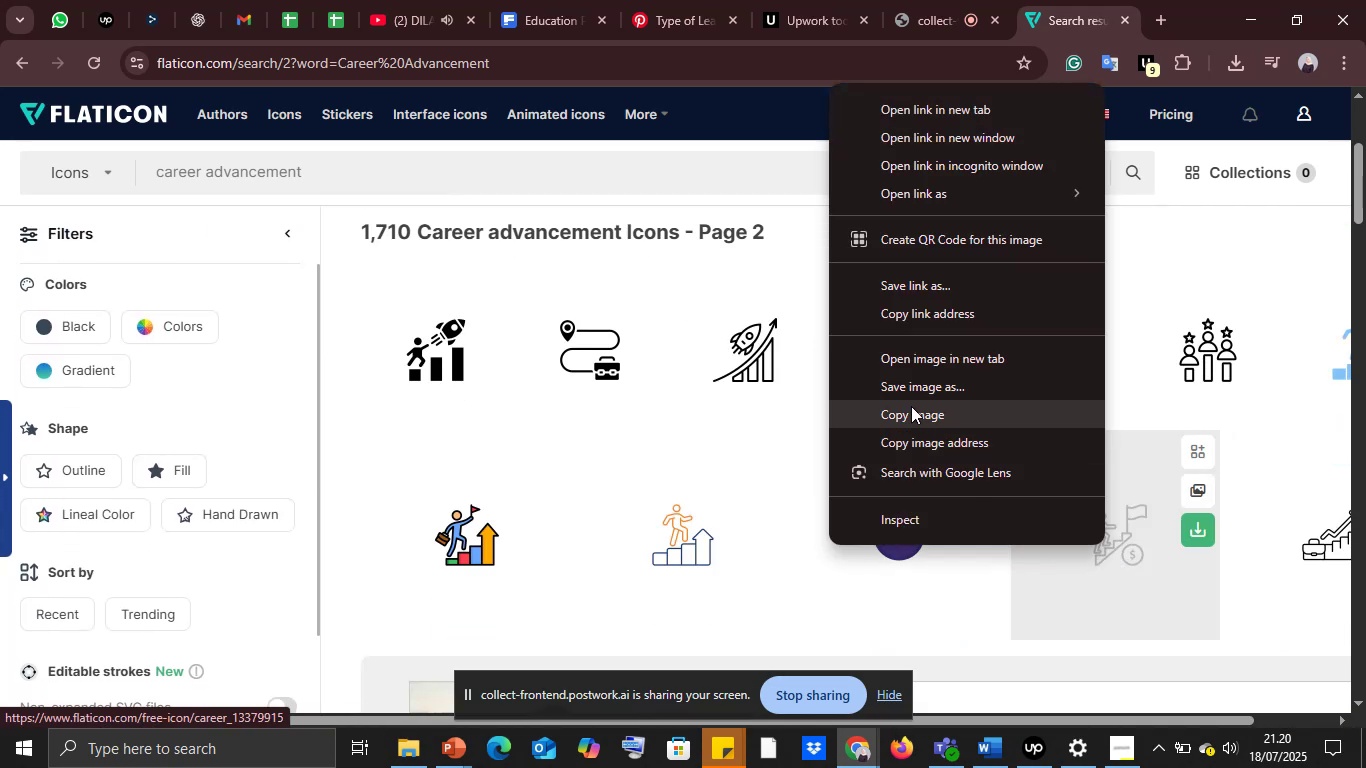 
left_click([911, 406])
 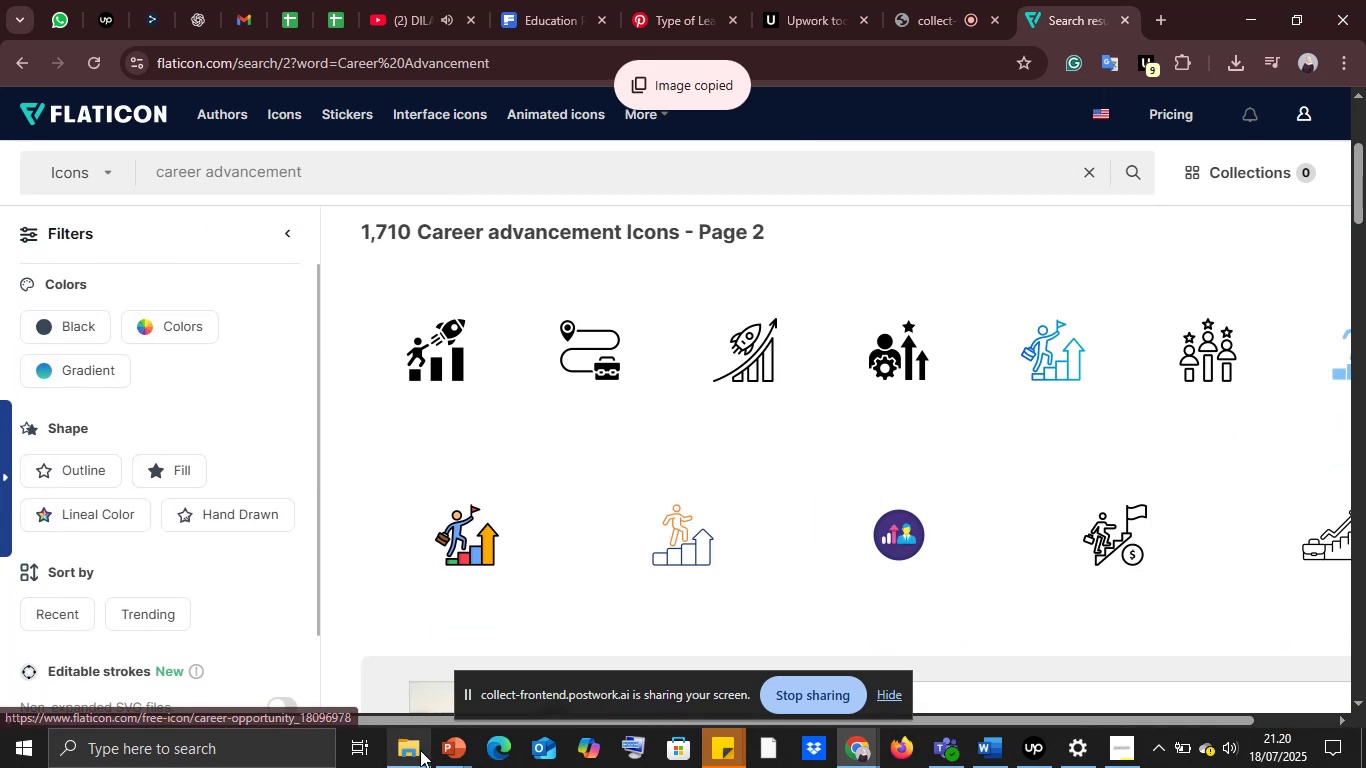 
mouse_move([446, 723])
 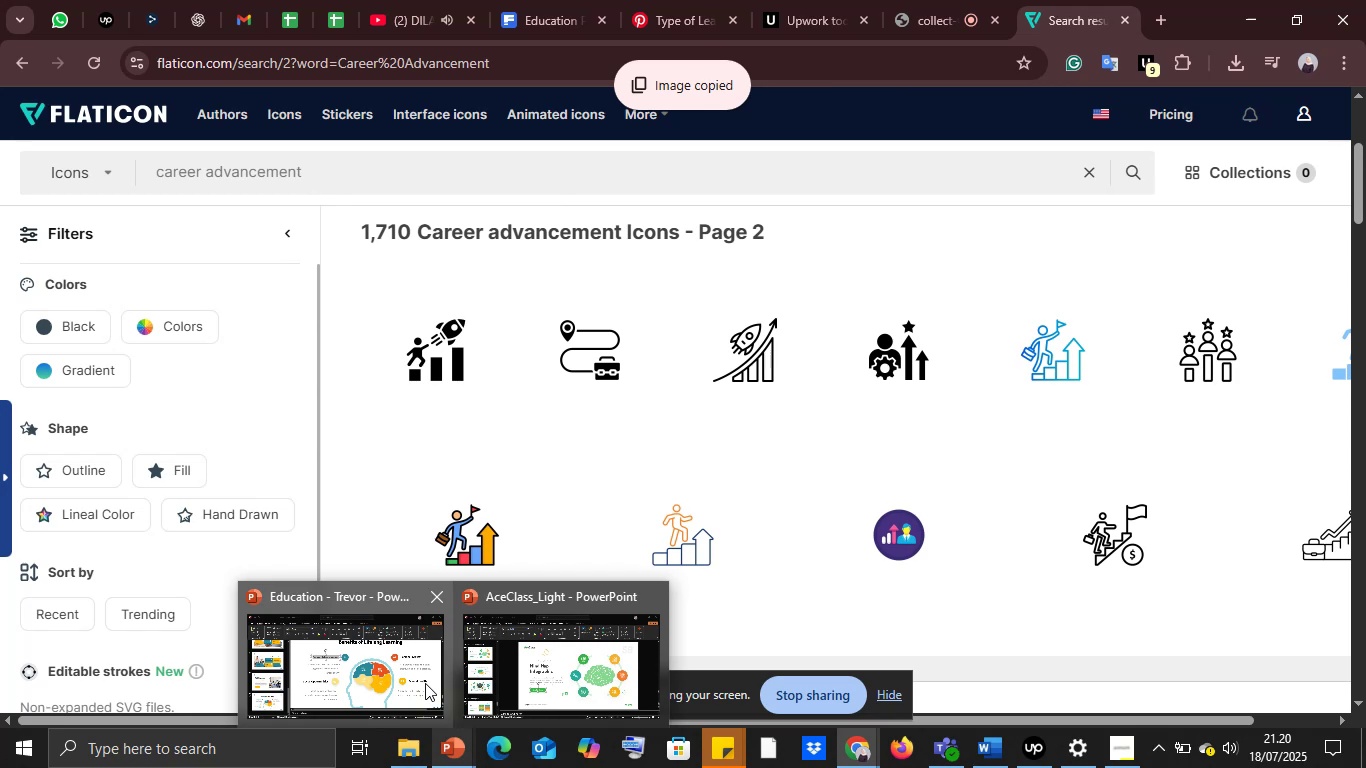 
left_click([425, 683])
 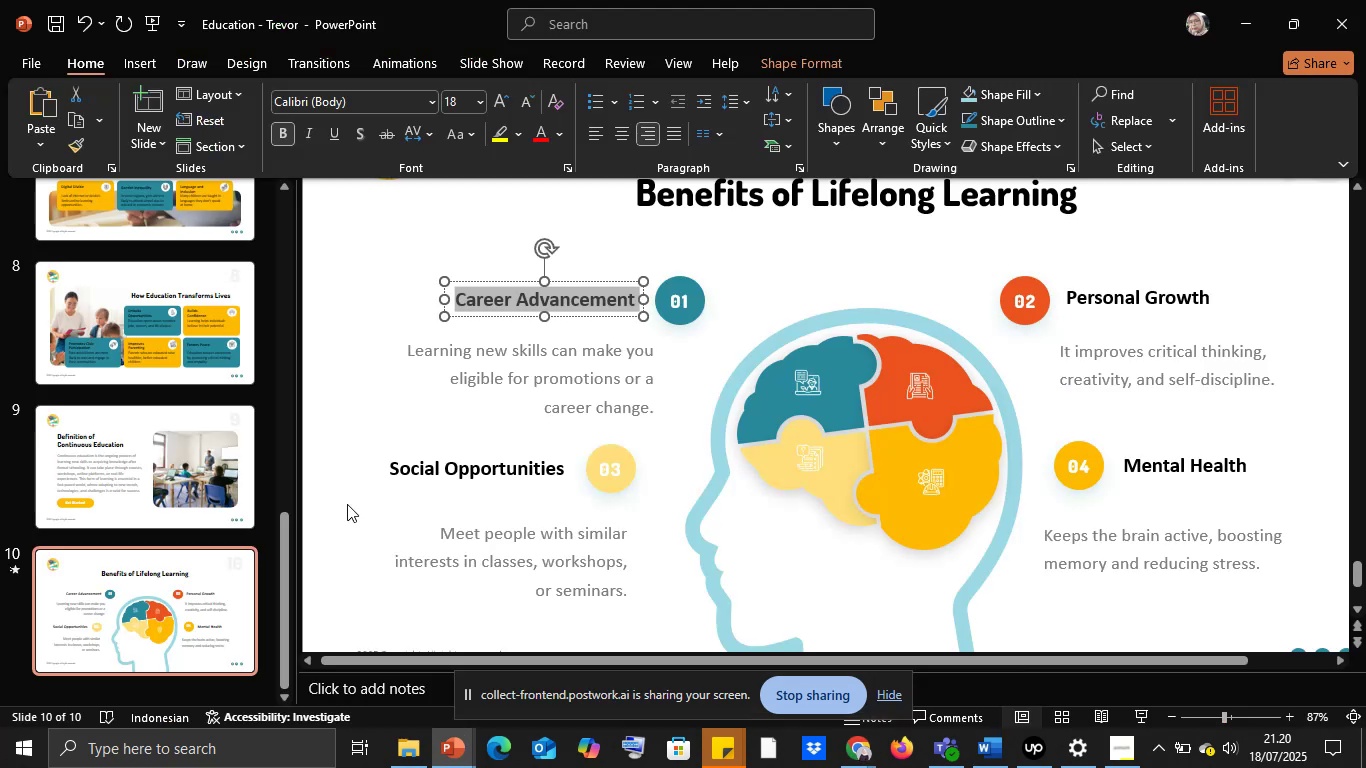 
left_click([347, 504])
 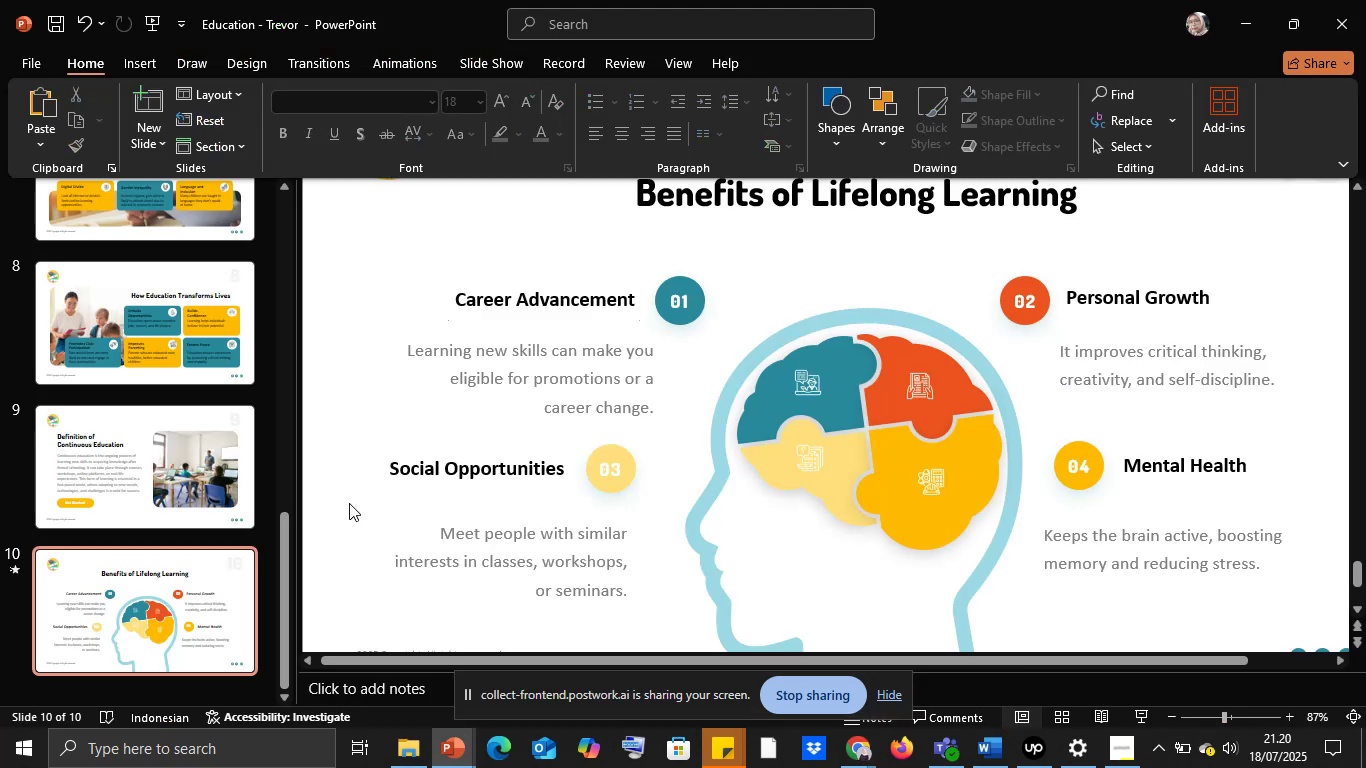 
key(Control+V)
 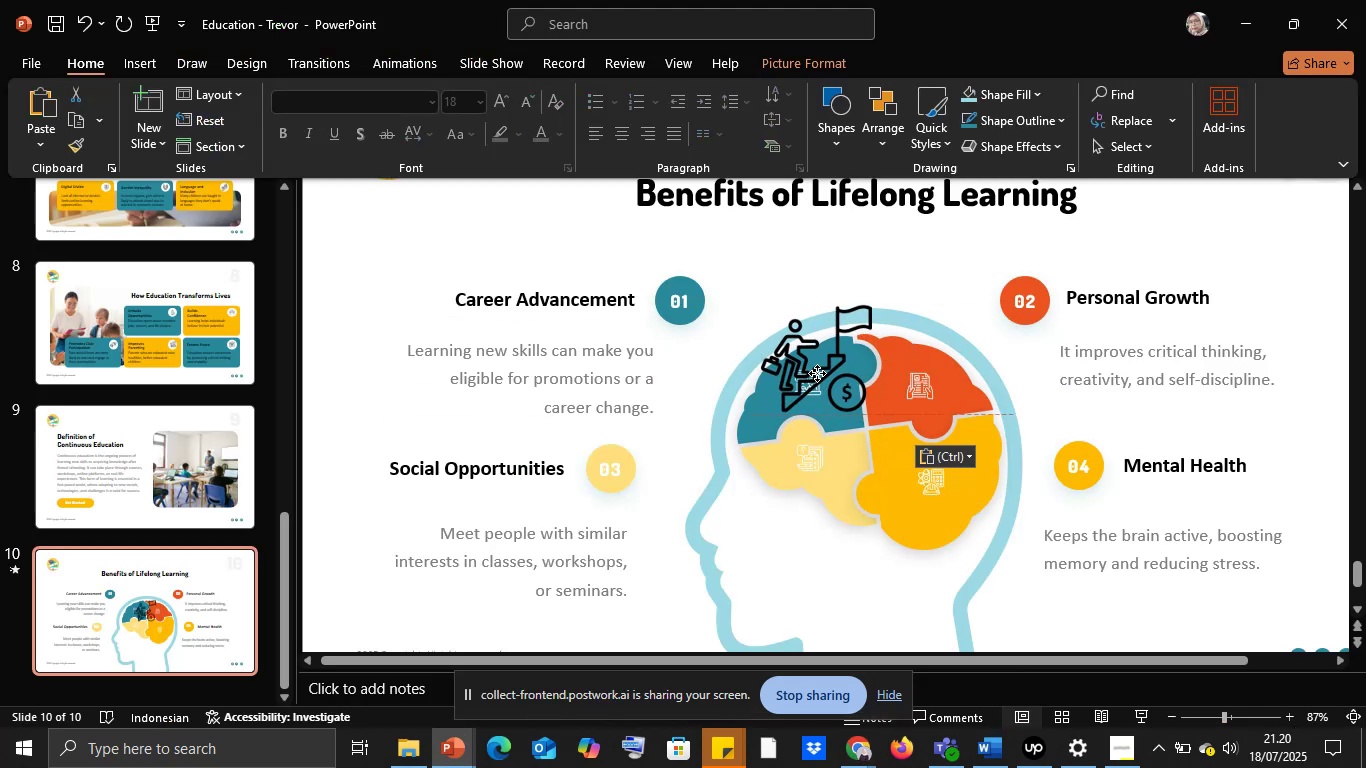 
key(Control+A)
 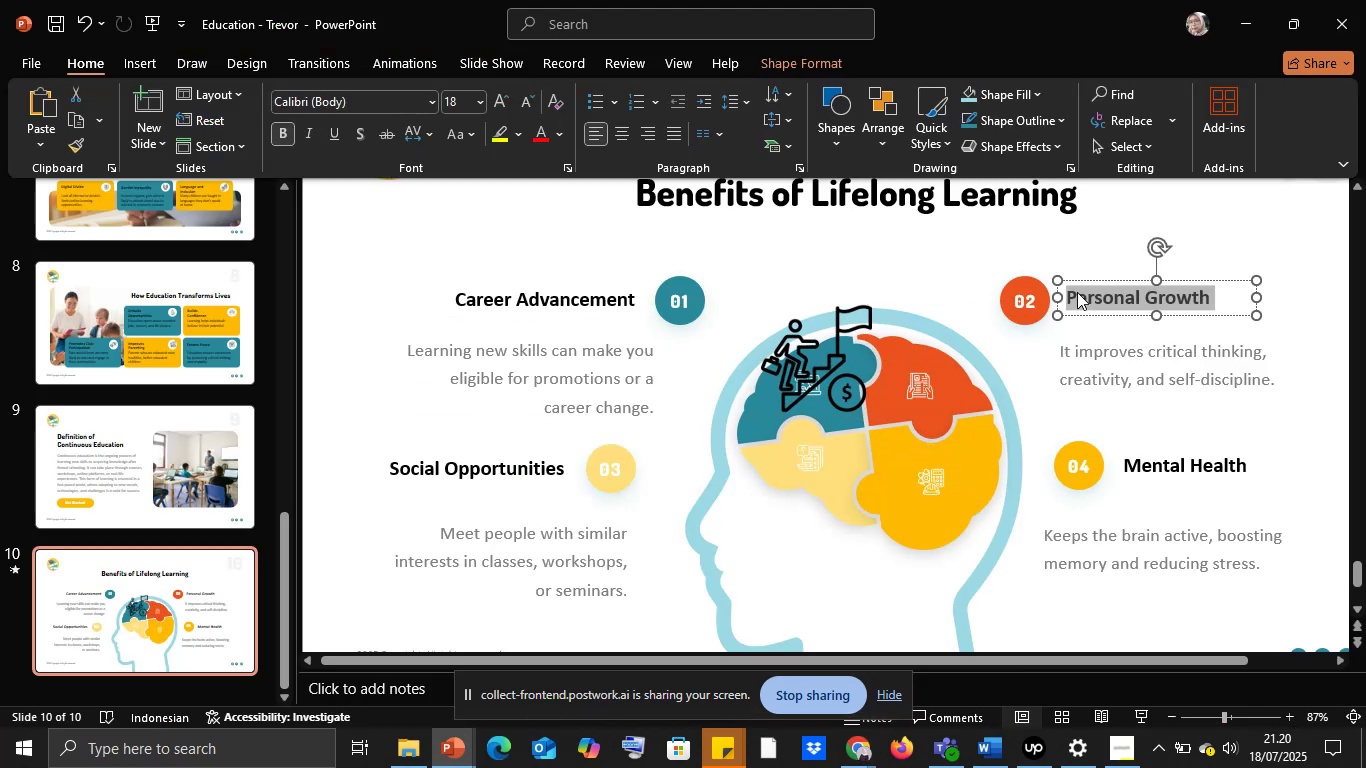 
key(Control+C)
 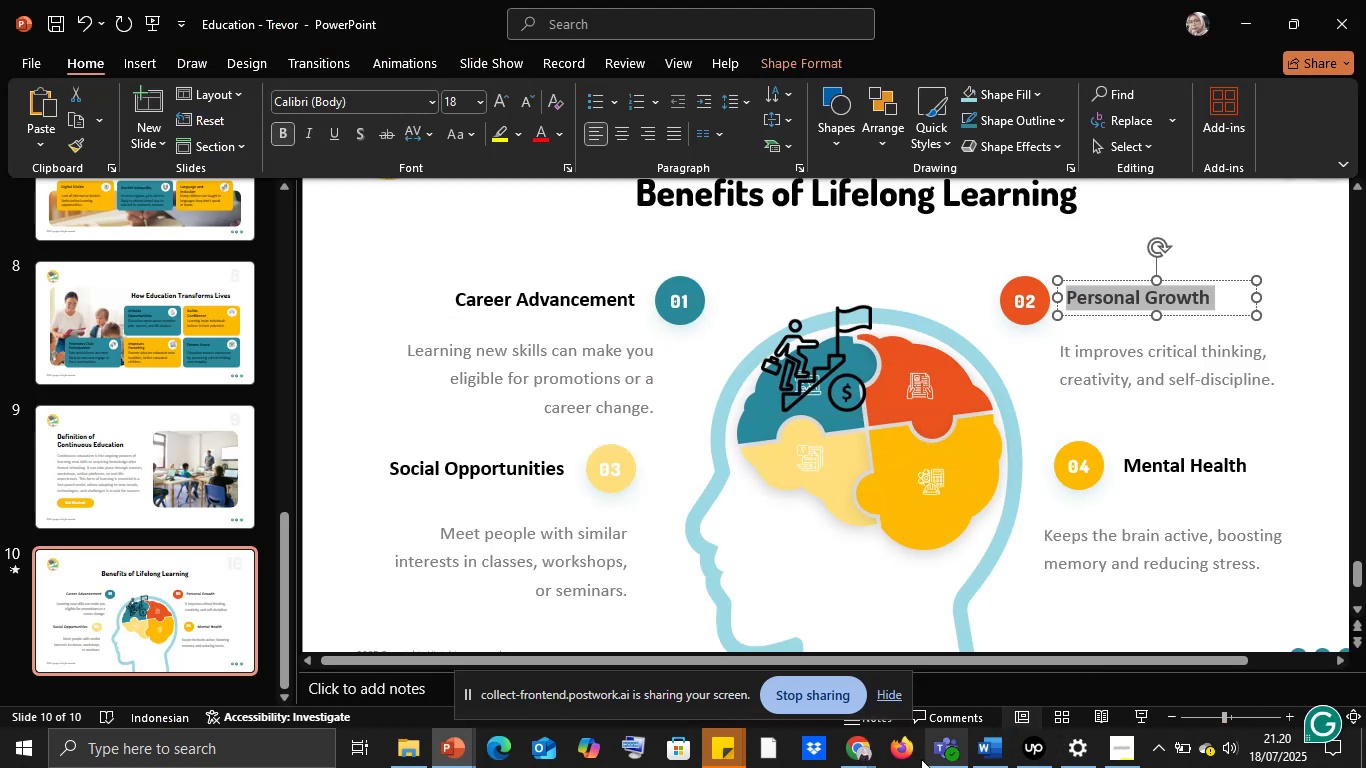 
left_click([852, 761])
 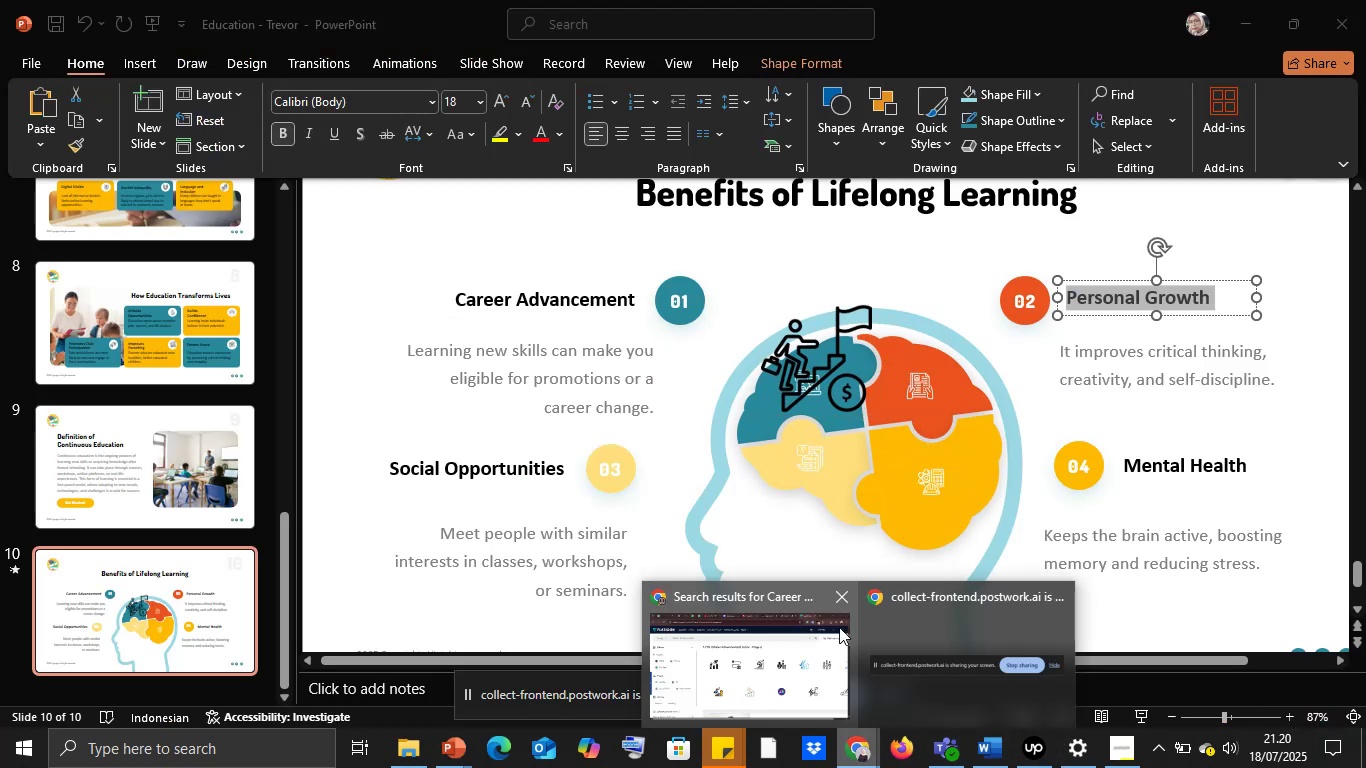 
left_click([799, 634])
 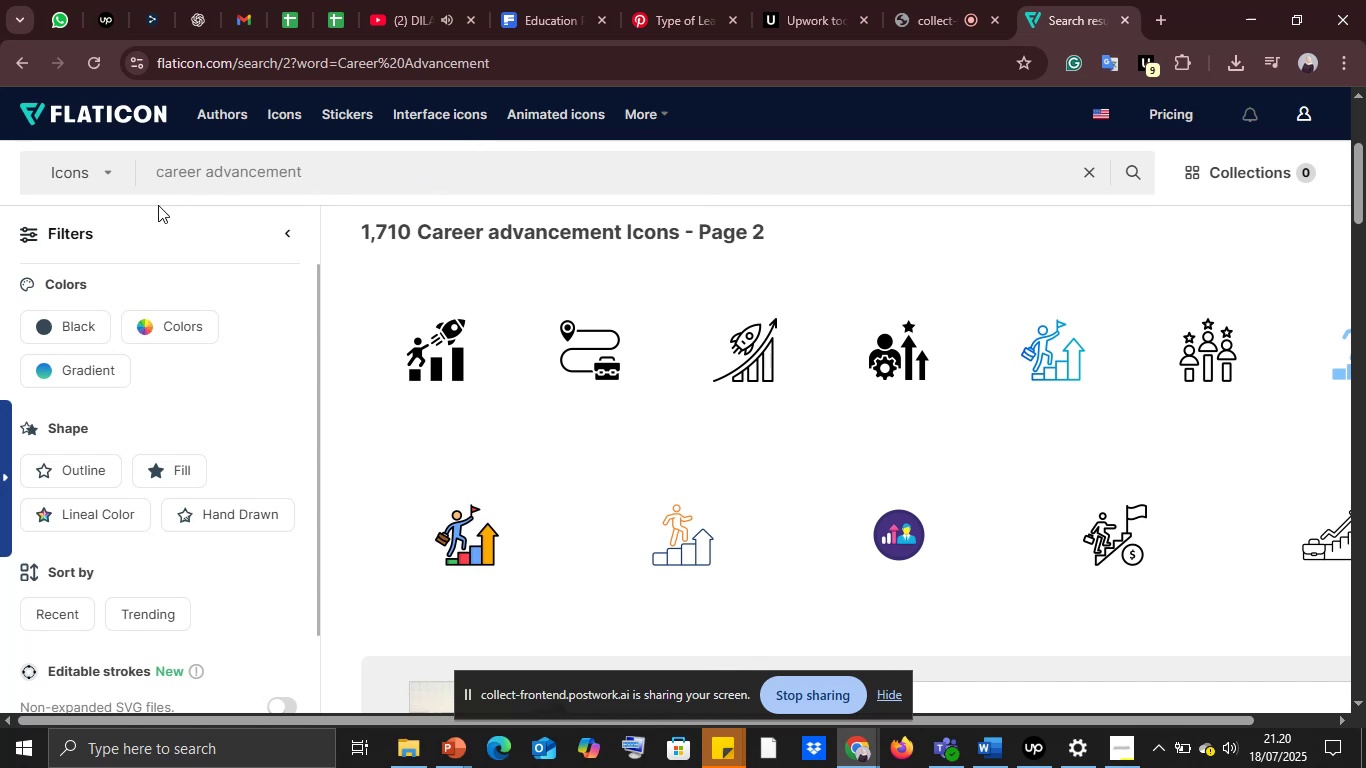 
left_click([206, 158])
 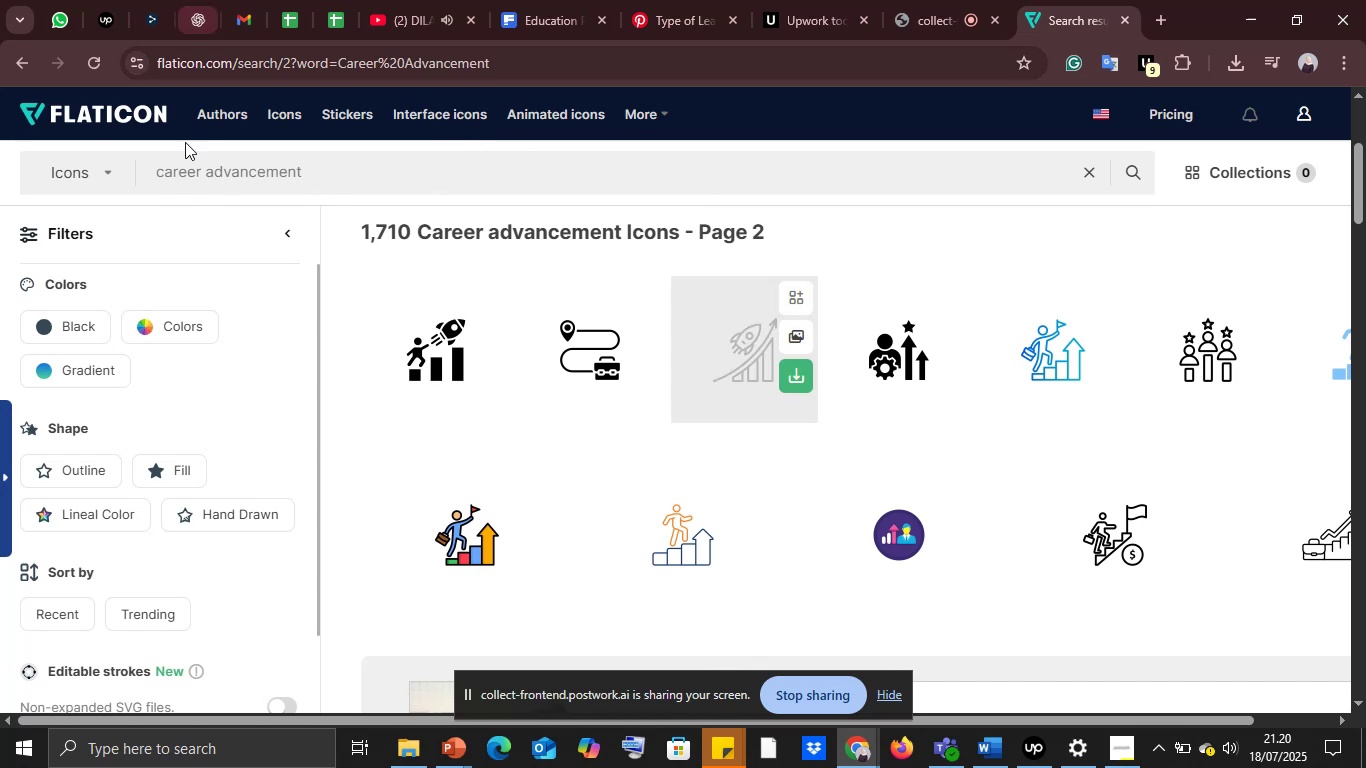 
left_click([256, 174])
 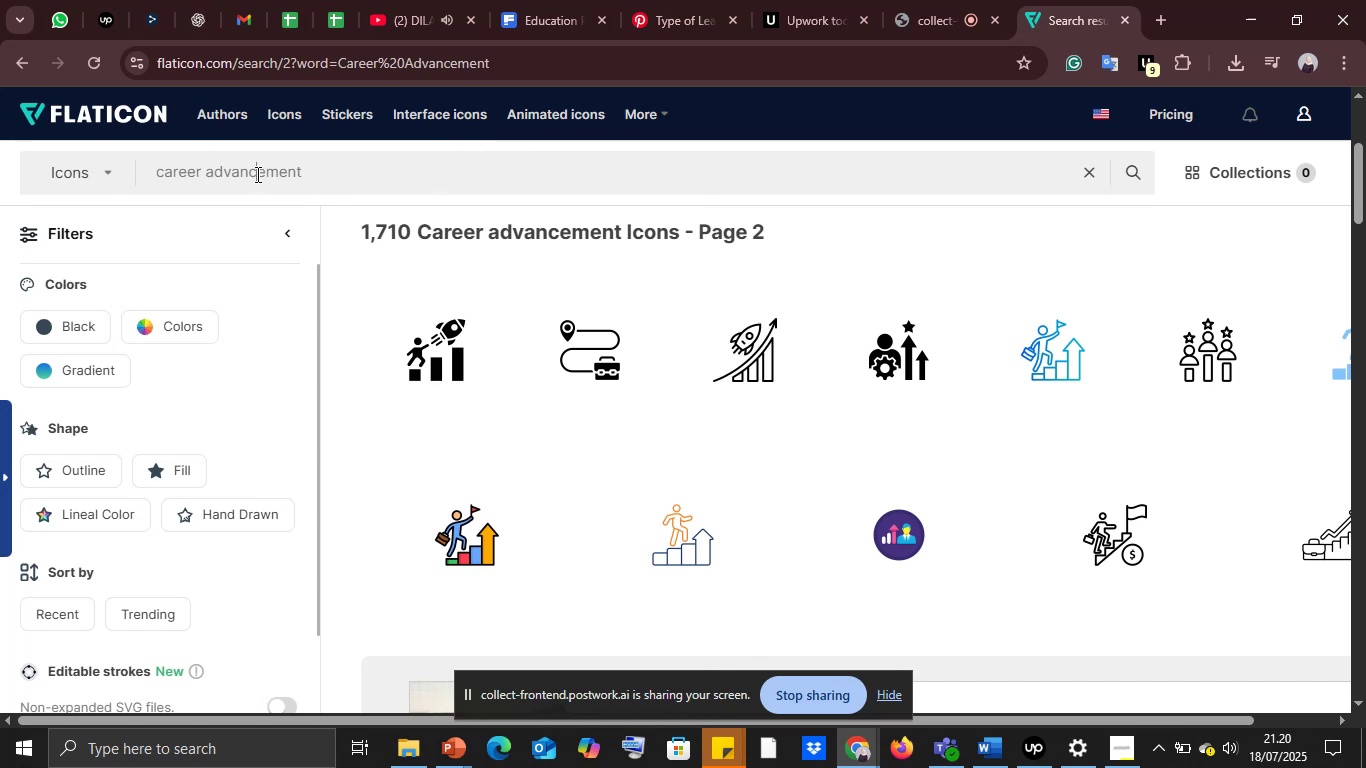 
key(Control+A)
 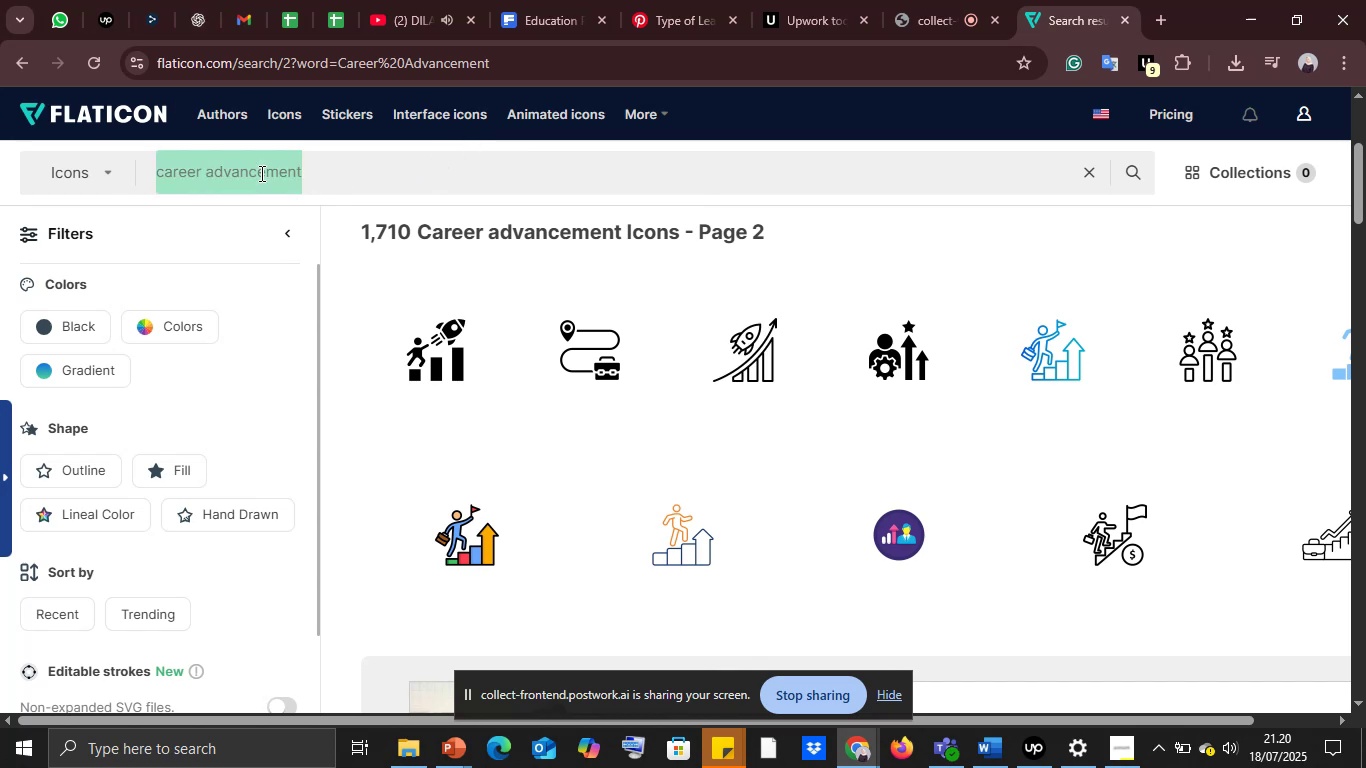 
key(Control+V)
 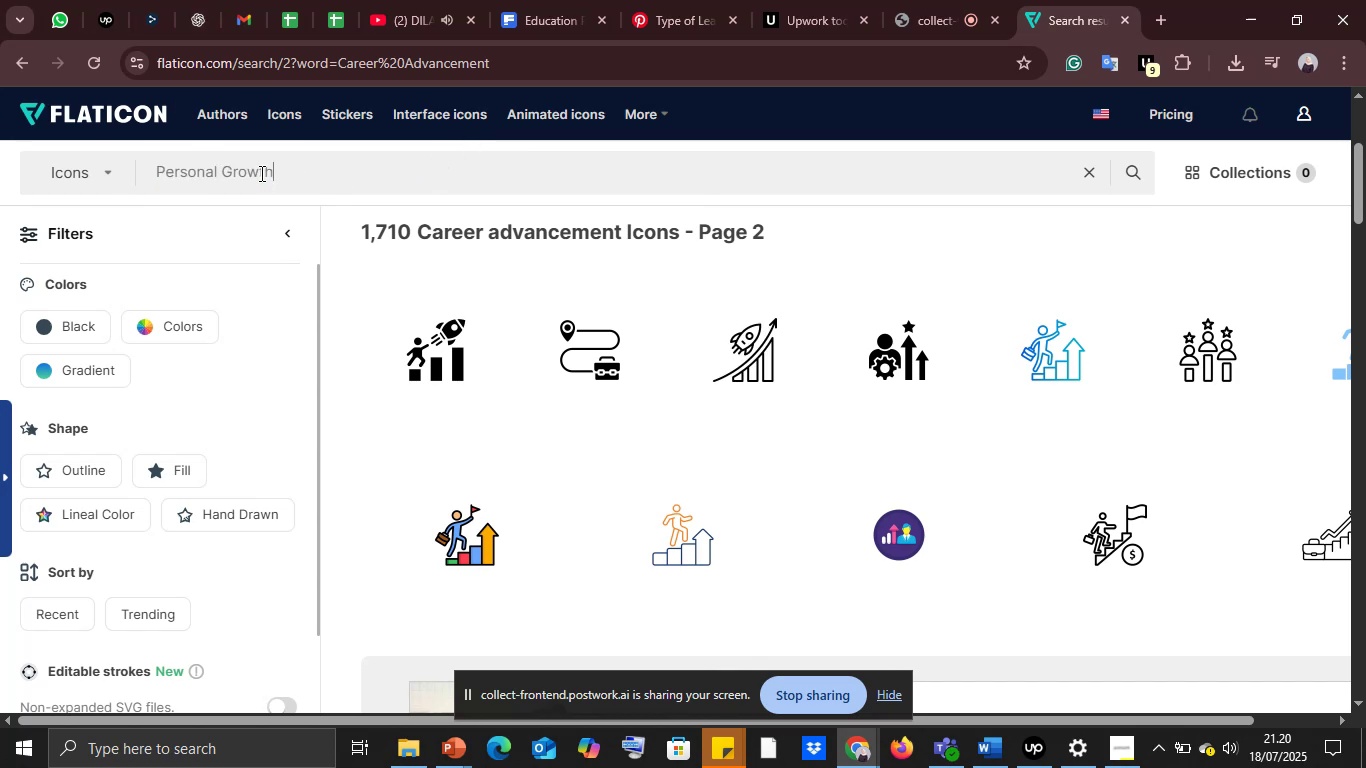 
key(Enter)
 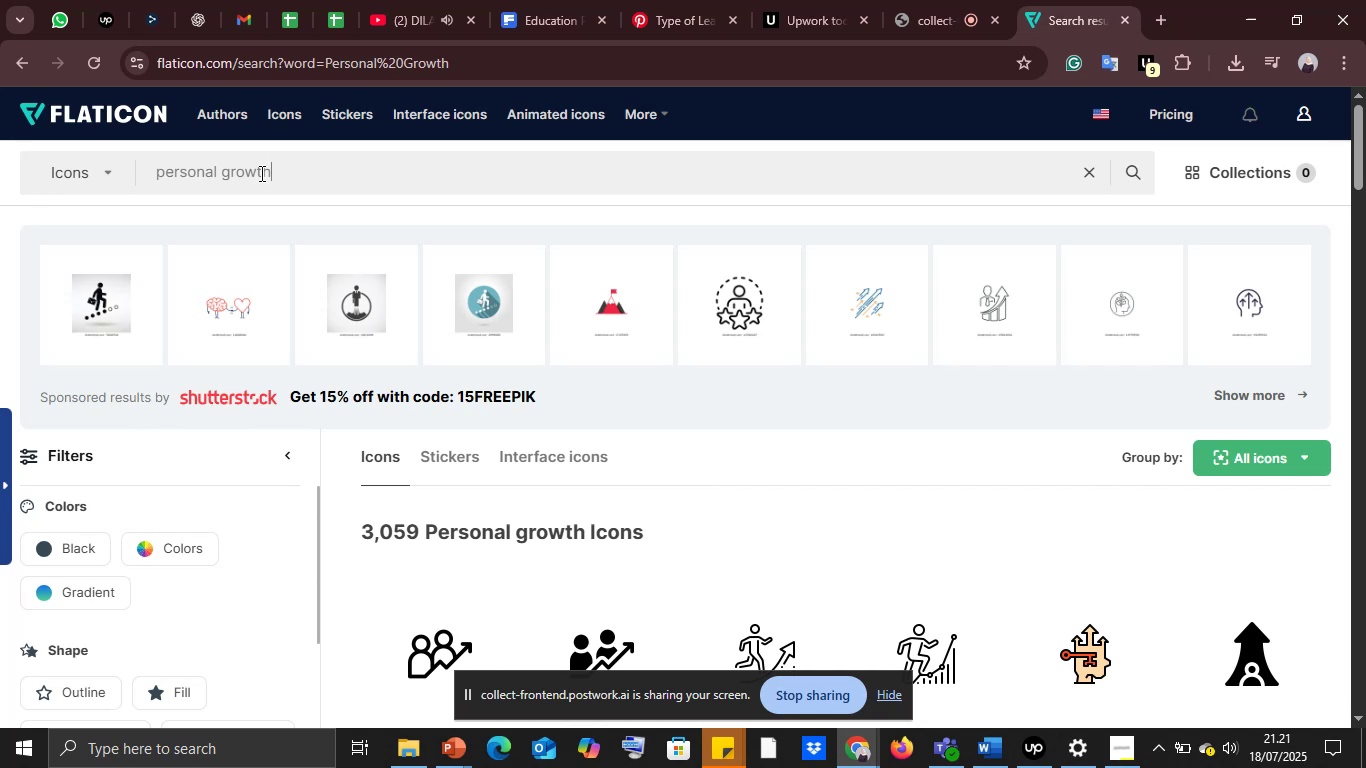 
wait(27.29)
 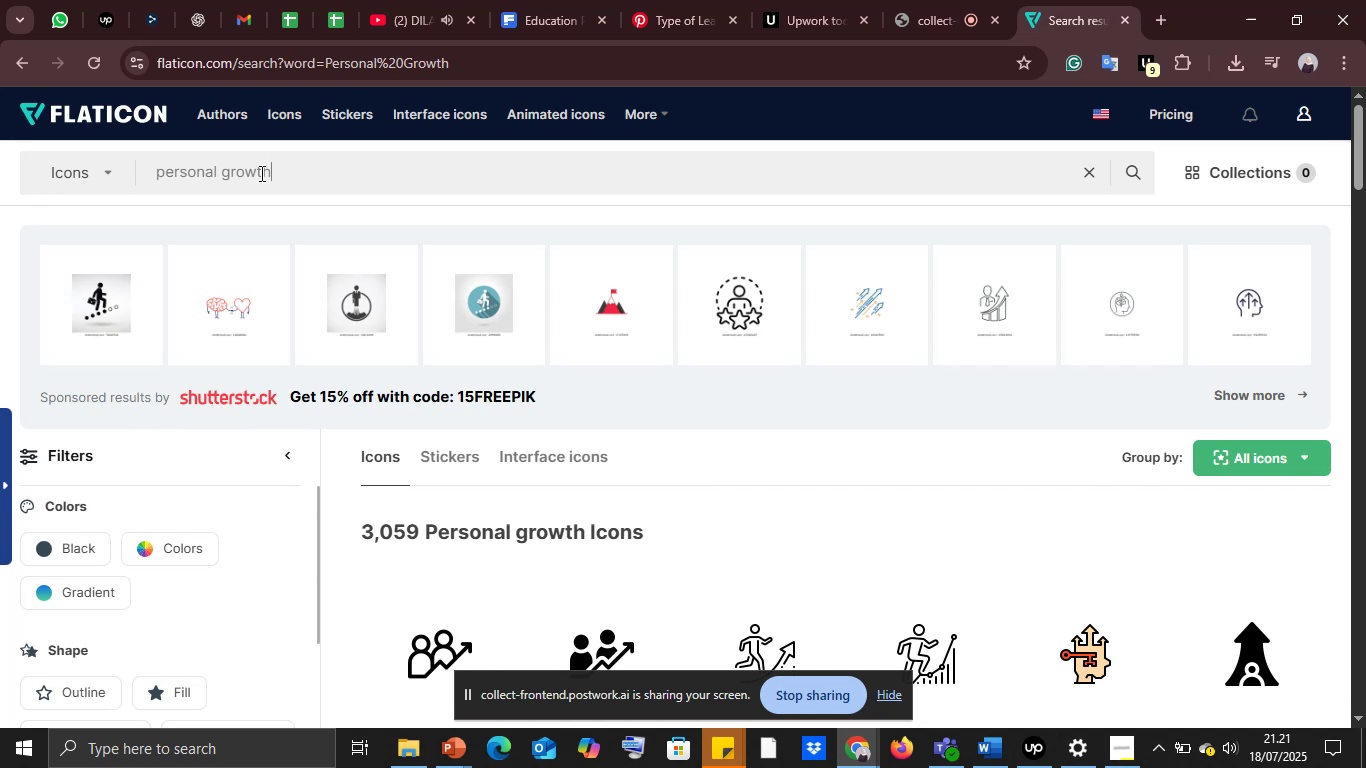 
scroll: coordinate [495, 425], scroll_direction: down, amount: 4.0
 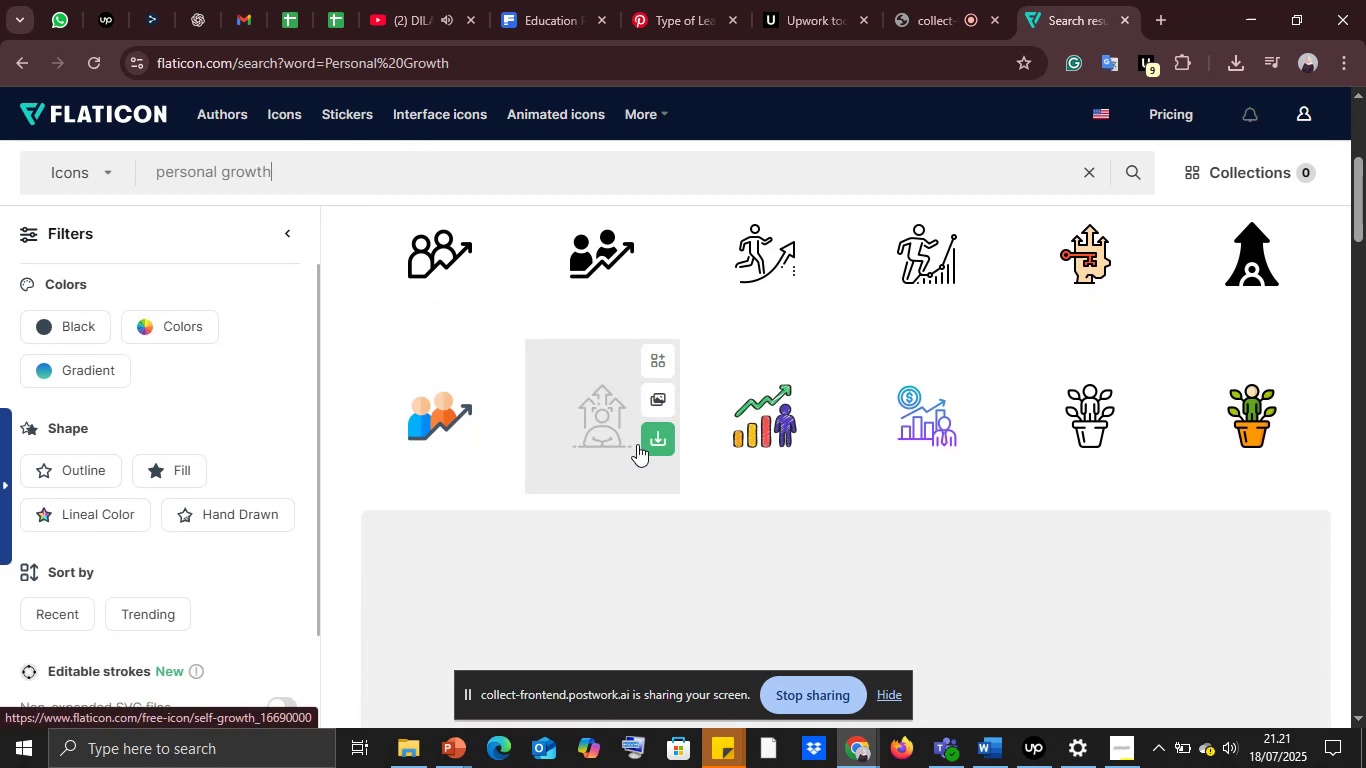 
wait(5.66)
 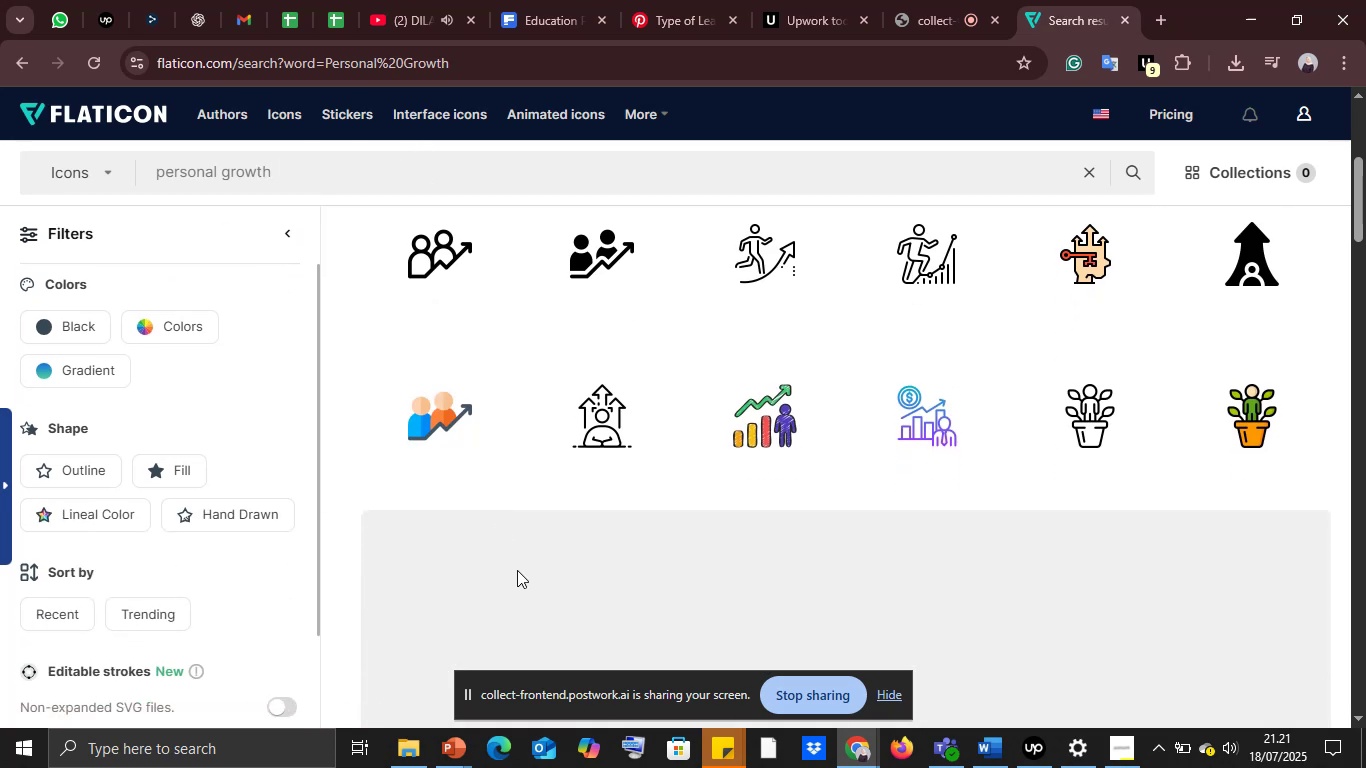 
left_click([452, 748])
 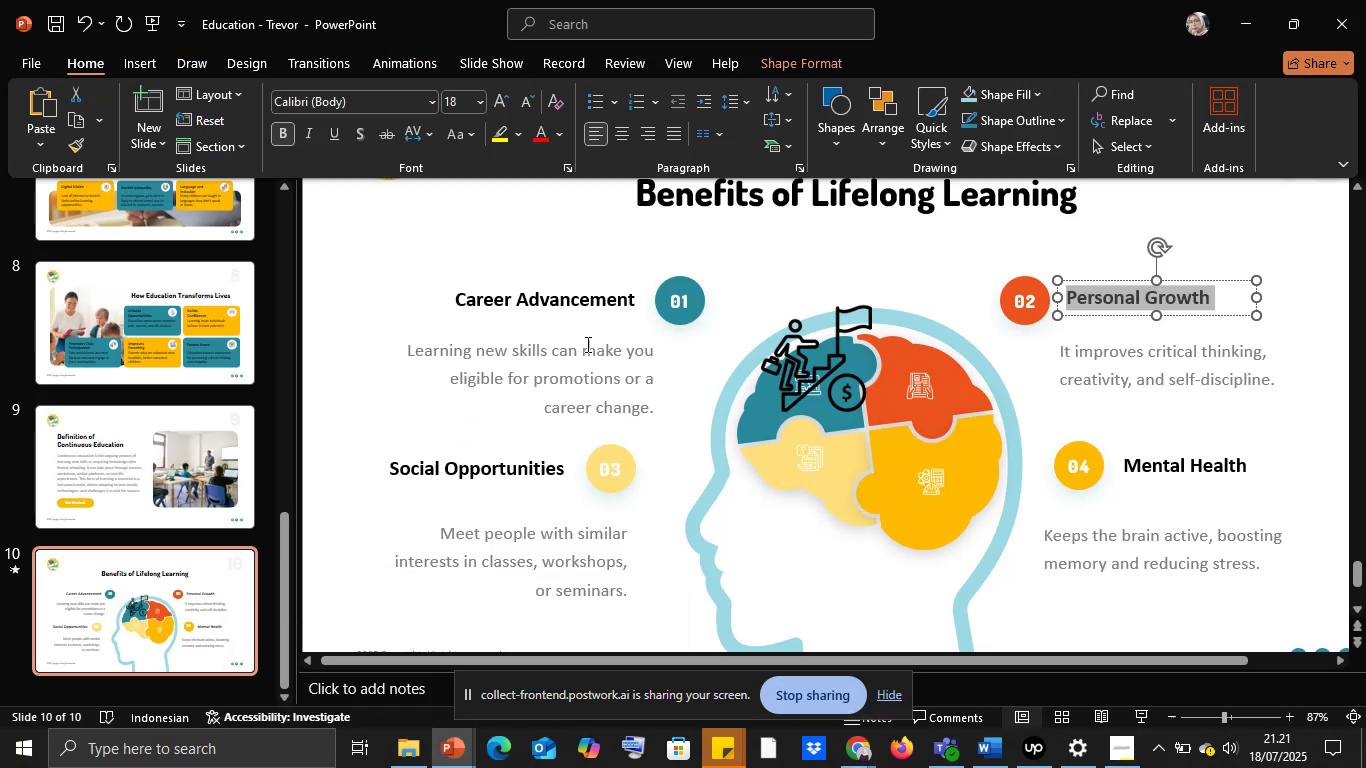 
left_click([511, 297])
 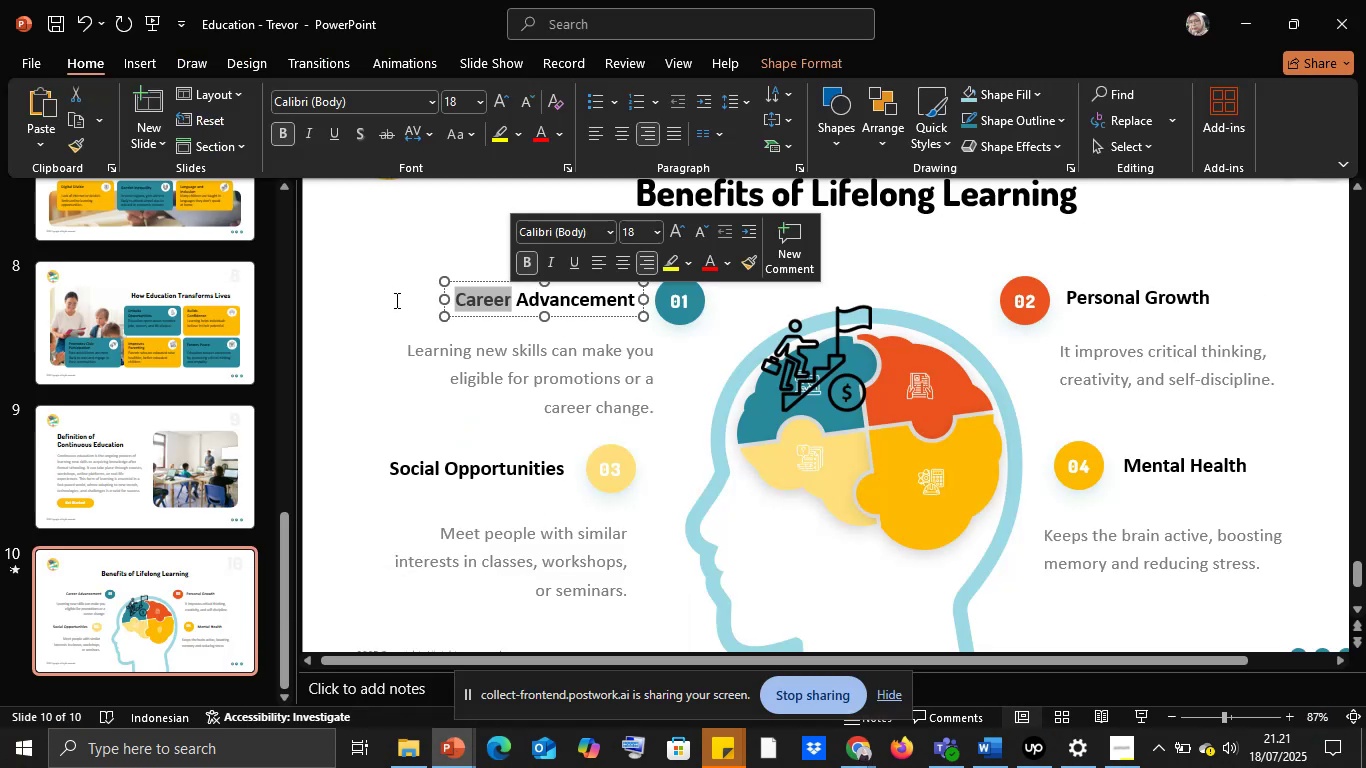 
key(Control+C)
 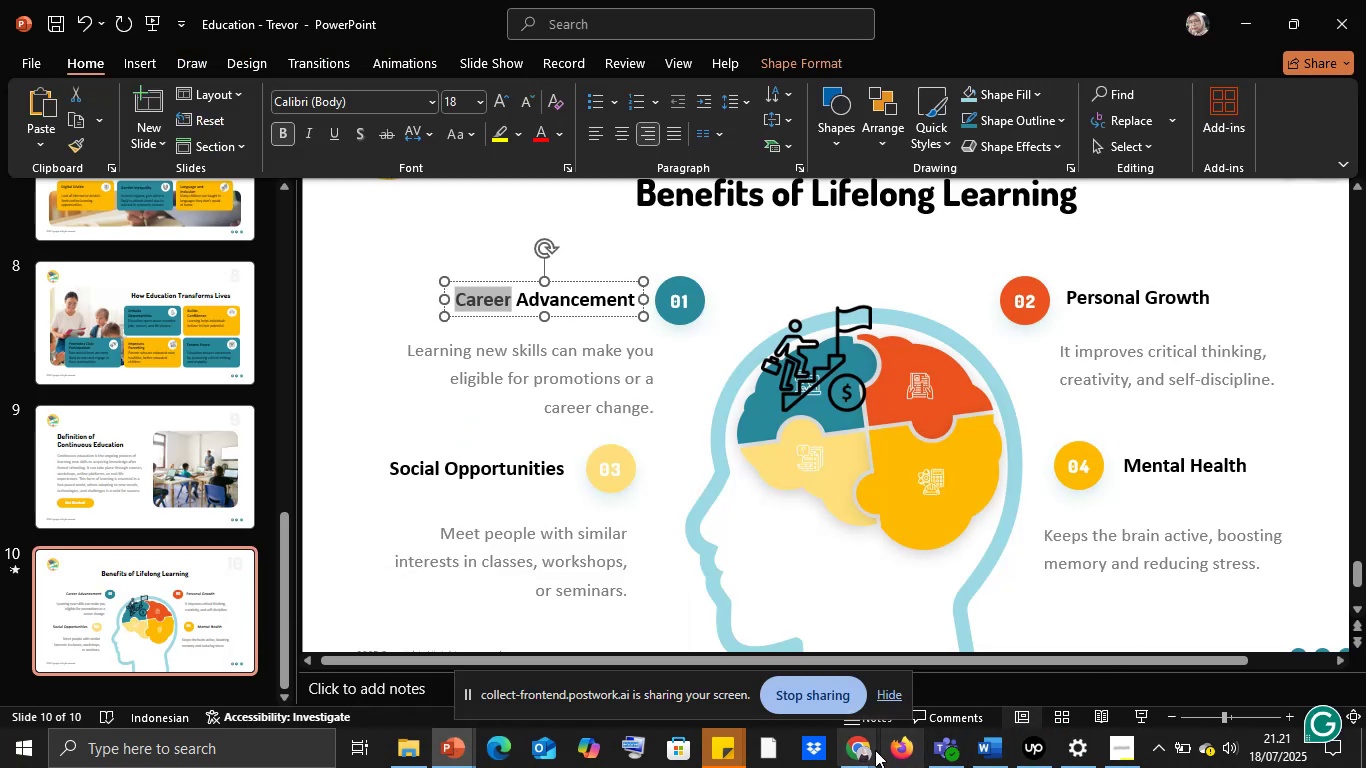 
left_click([853, 748])
 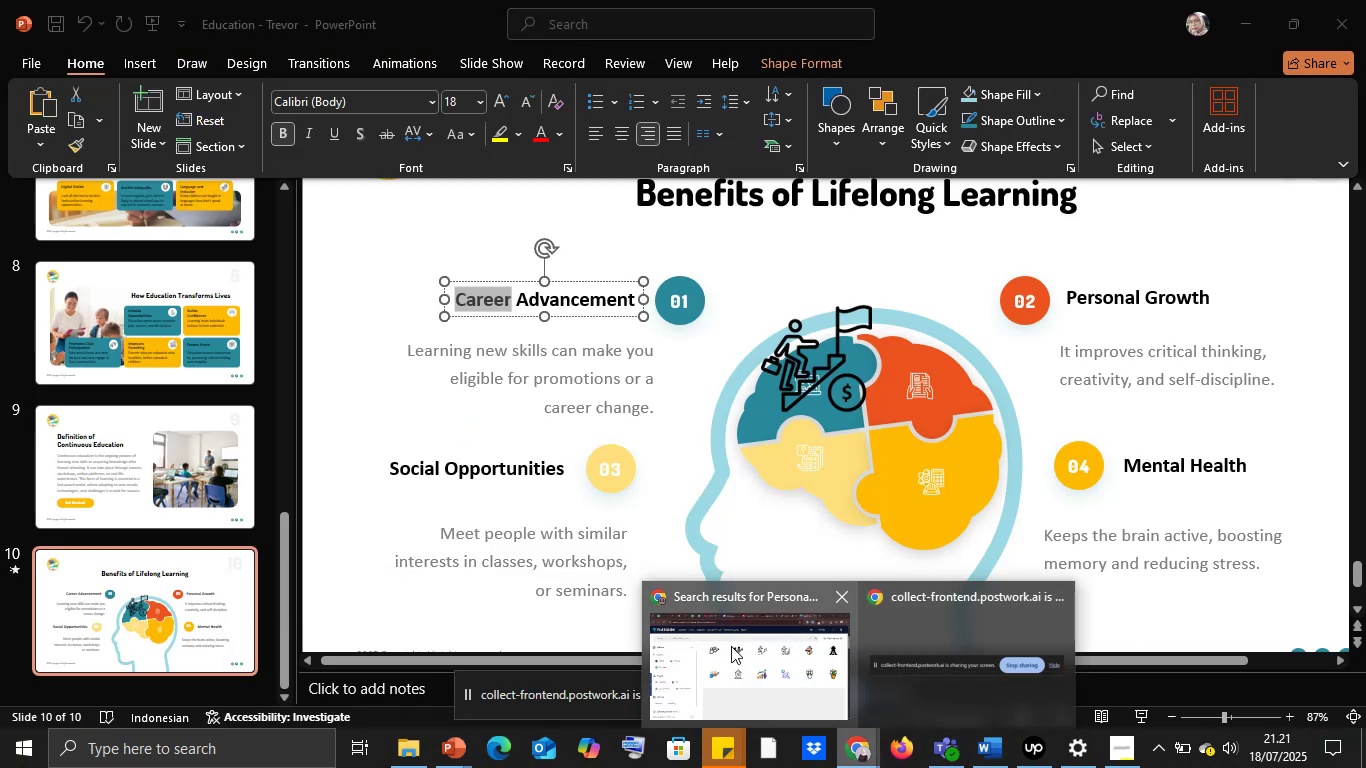 
left_click([731, 646])
 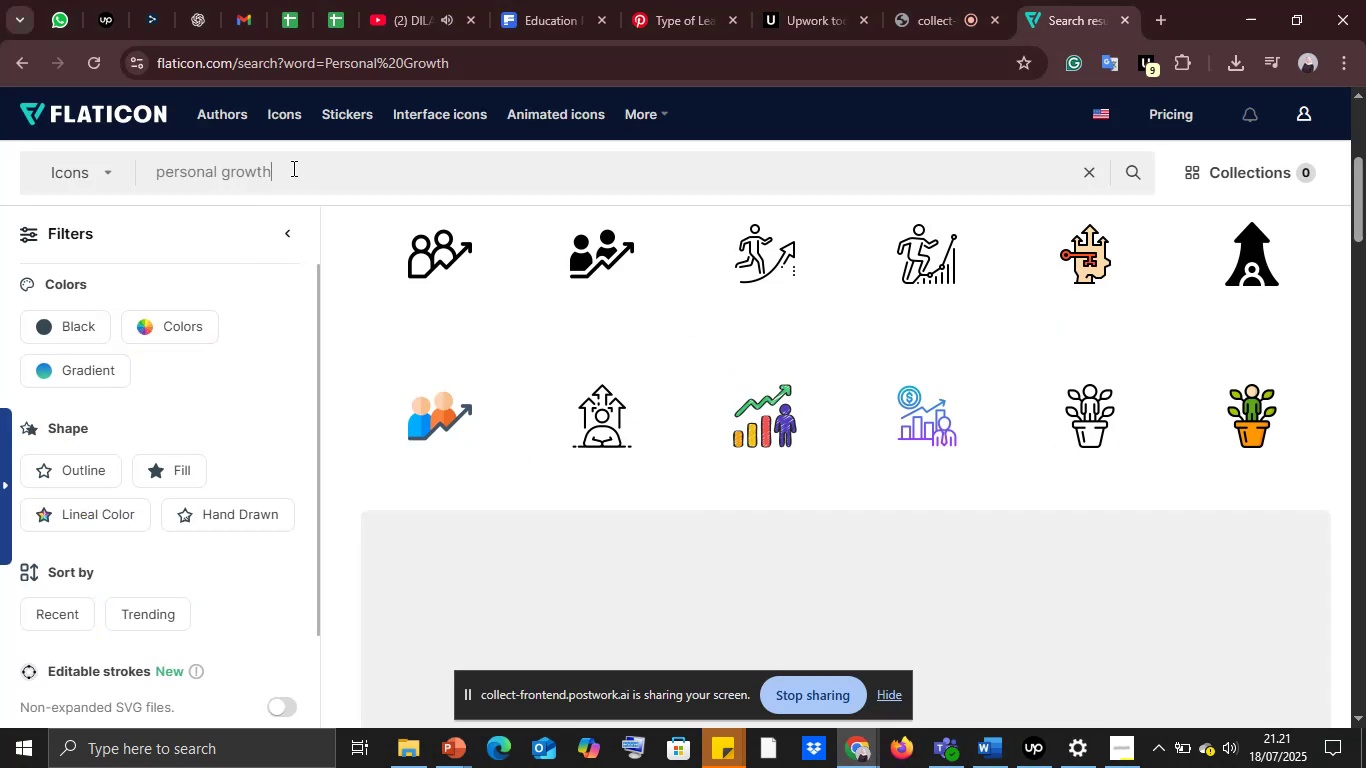 
key(Control+V)
 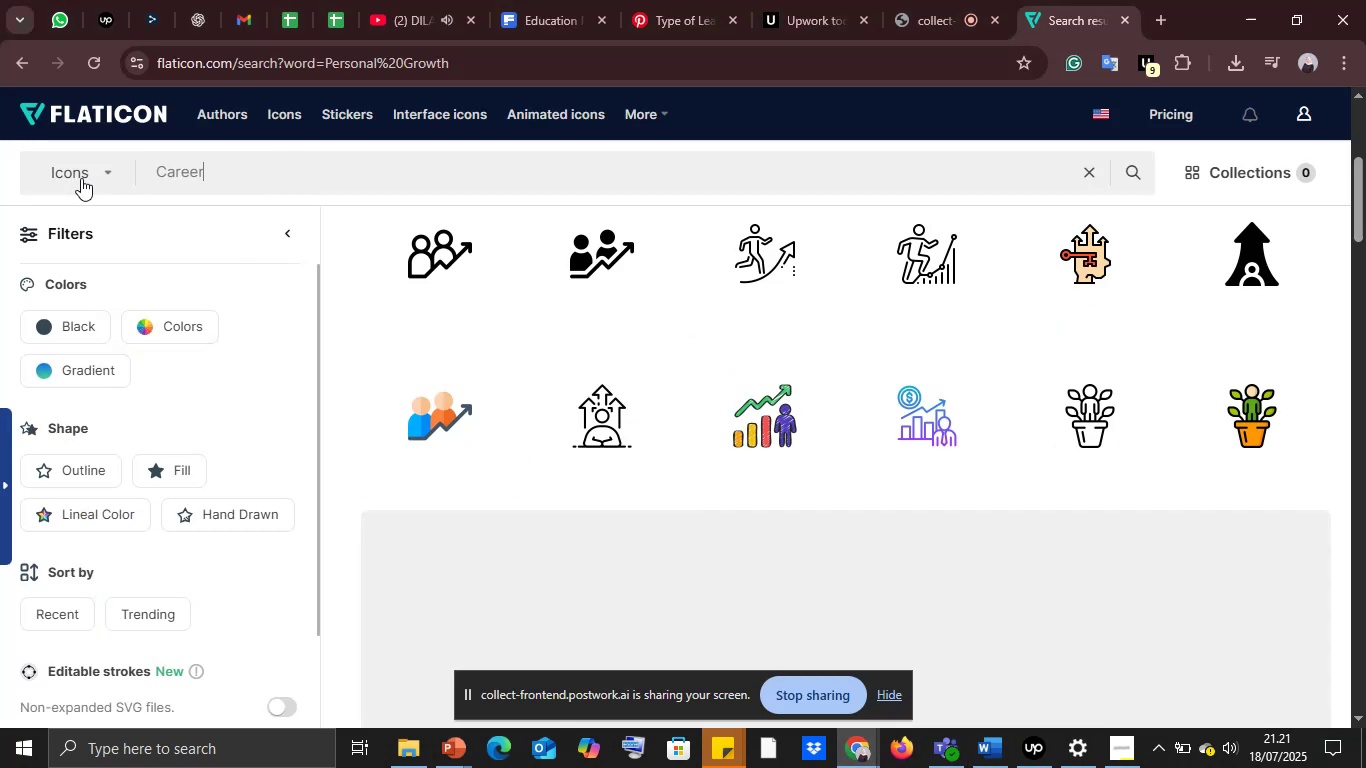 
key(Enter)
 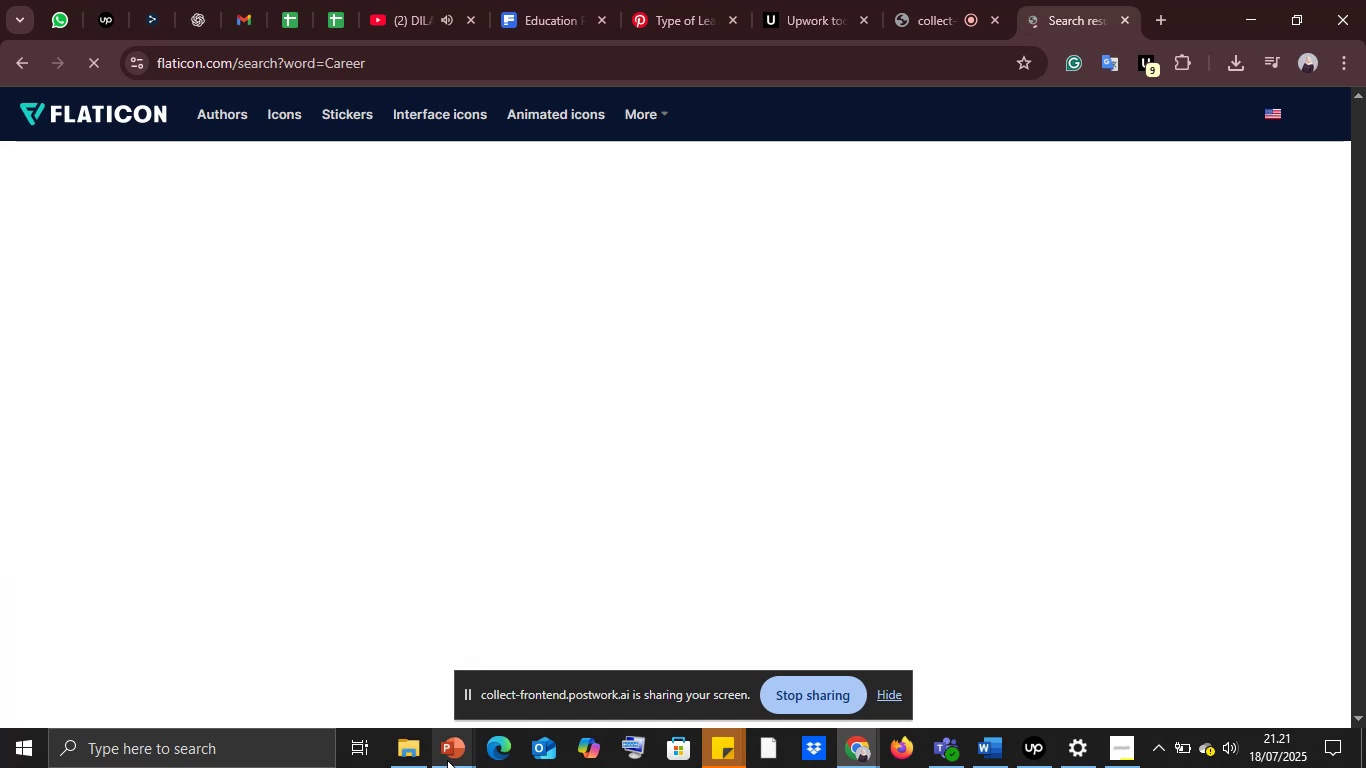 
left_click([451, 757])
 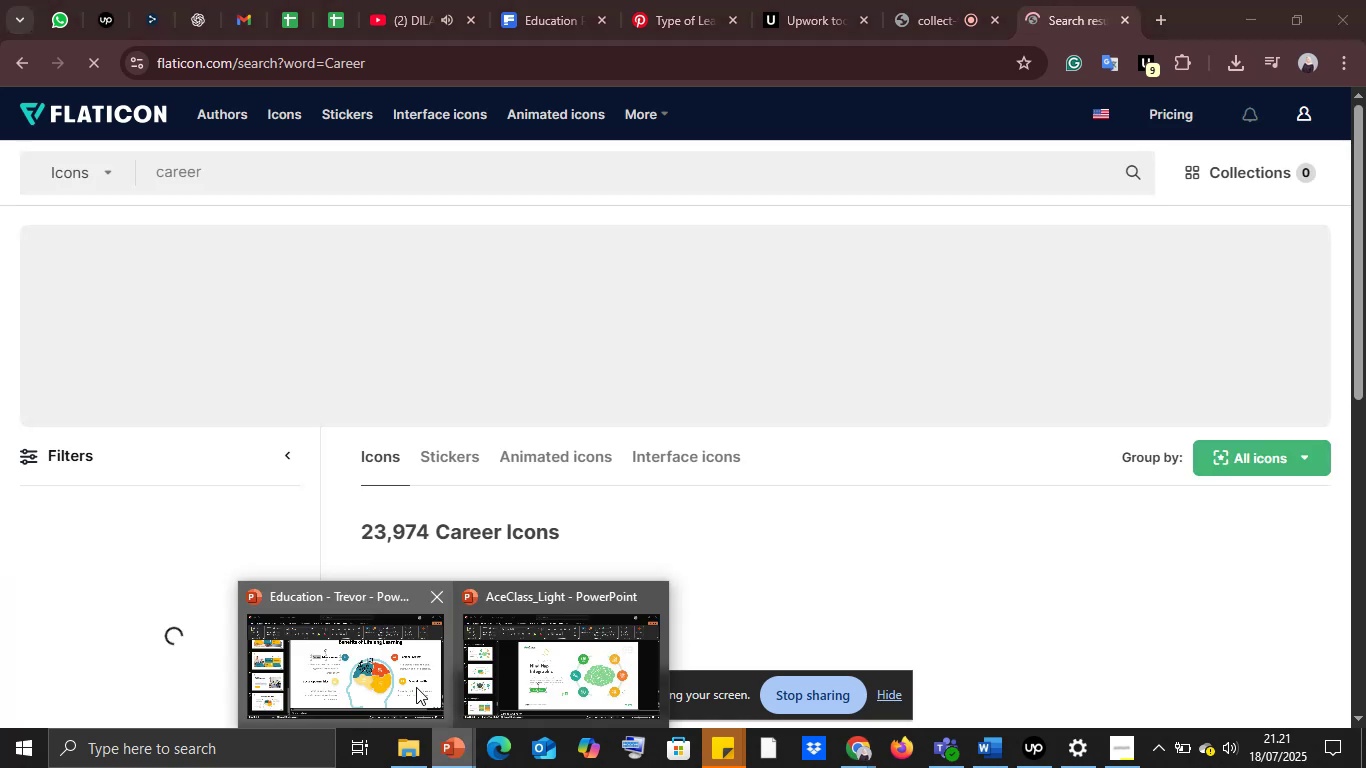 
left_click([364, 649])
 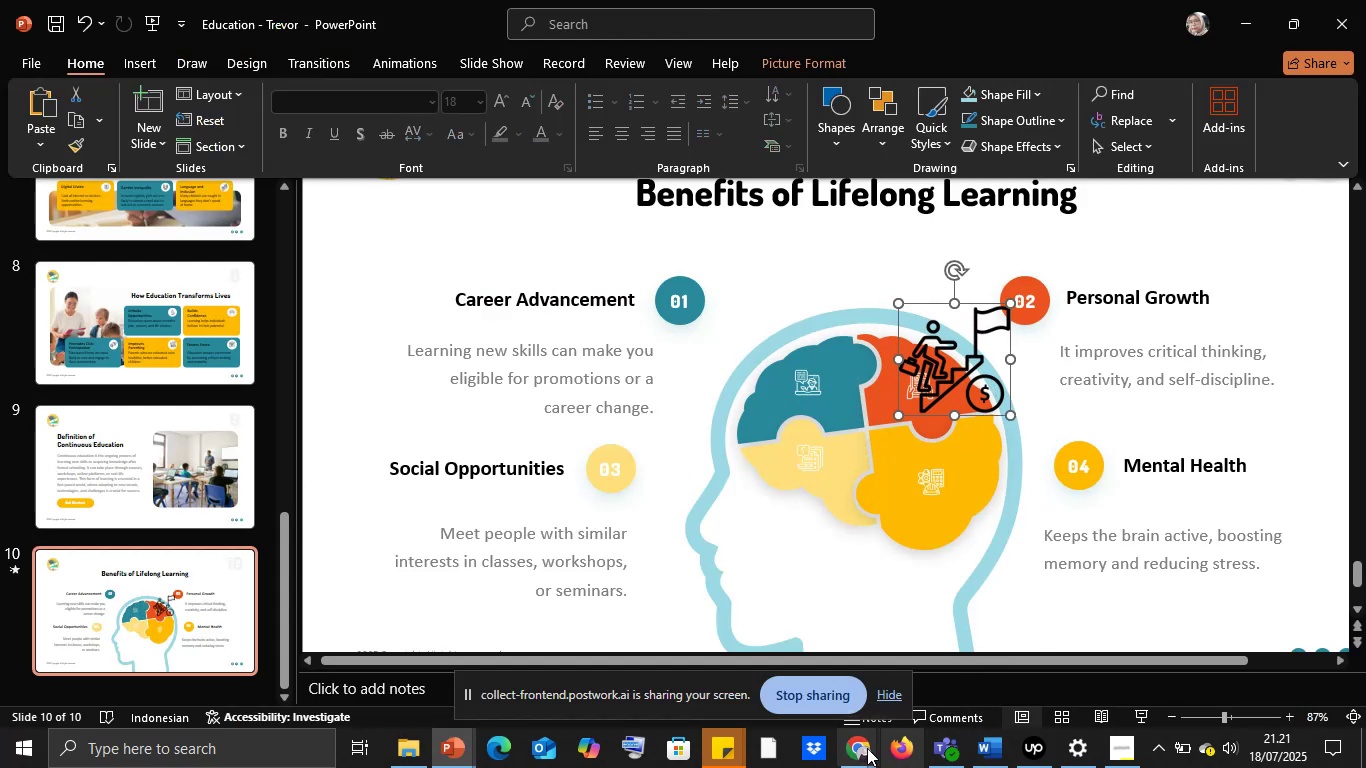 
wait(6.34)
 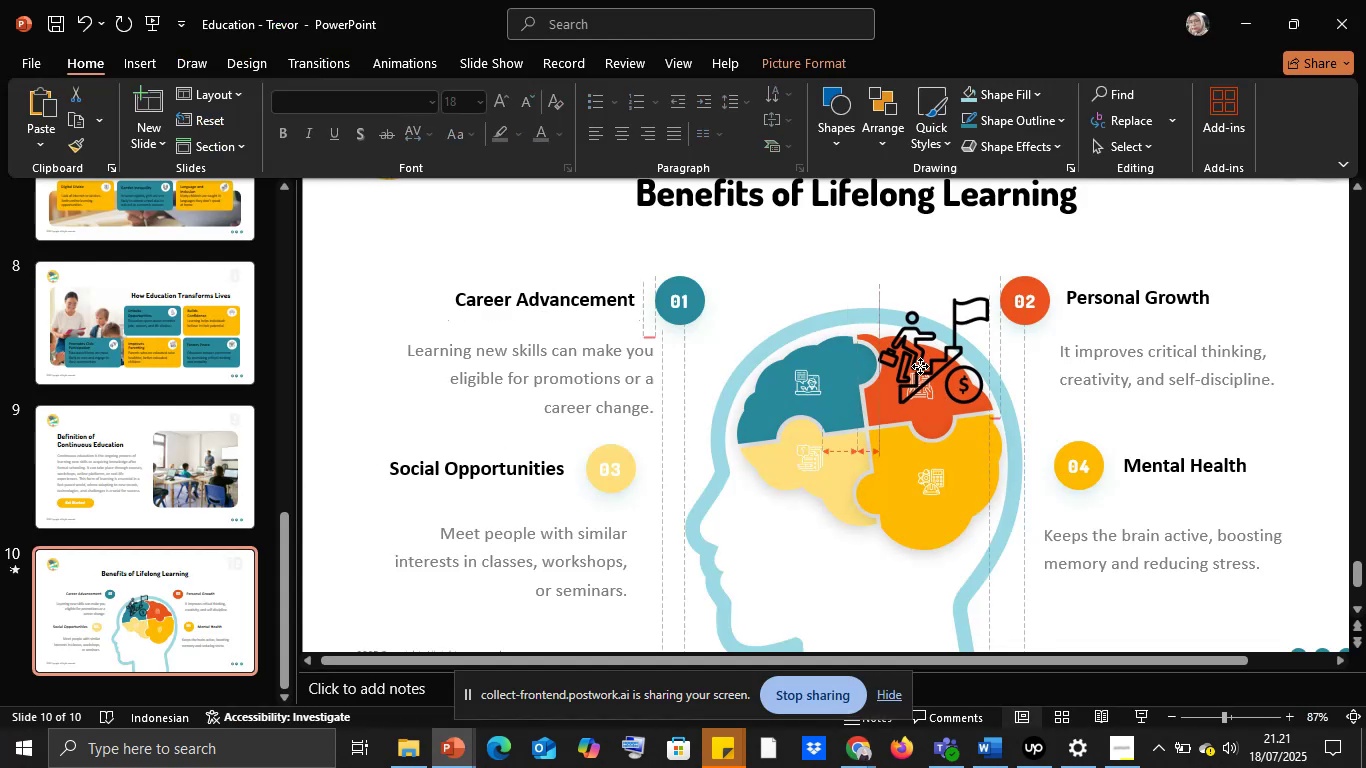 
left_click([791, 686])
 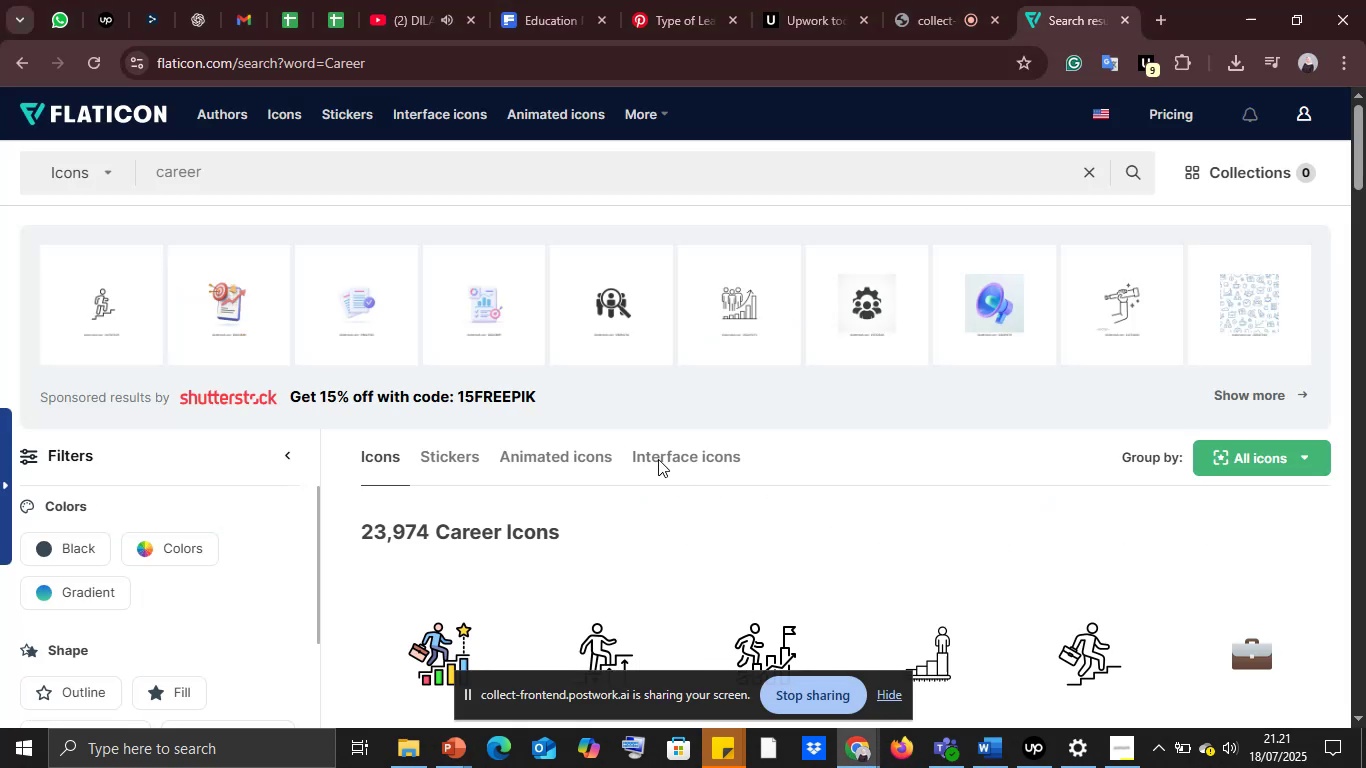 
scroll: coordinate [781, 515], scroll_direction: down, amount: 4.0
 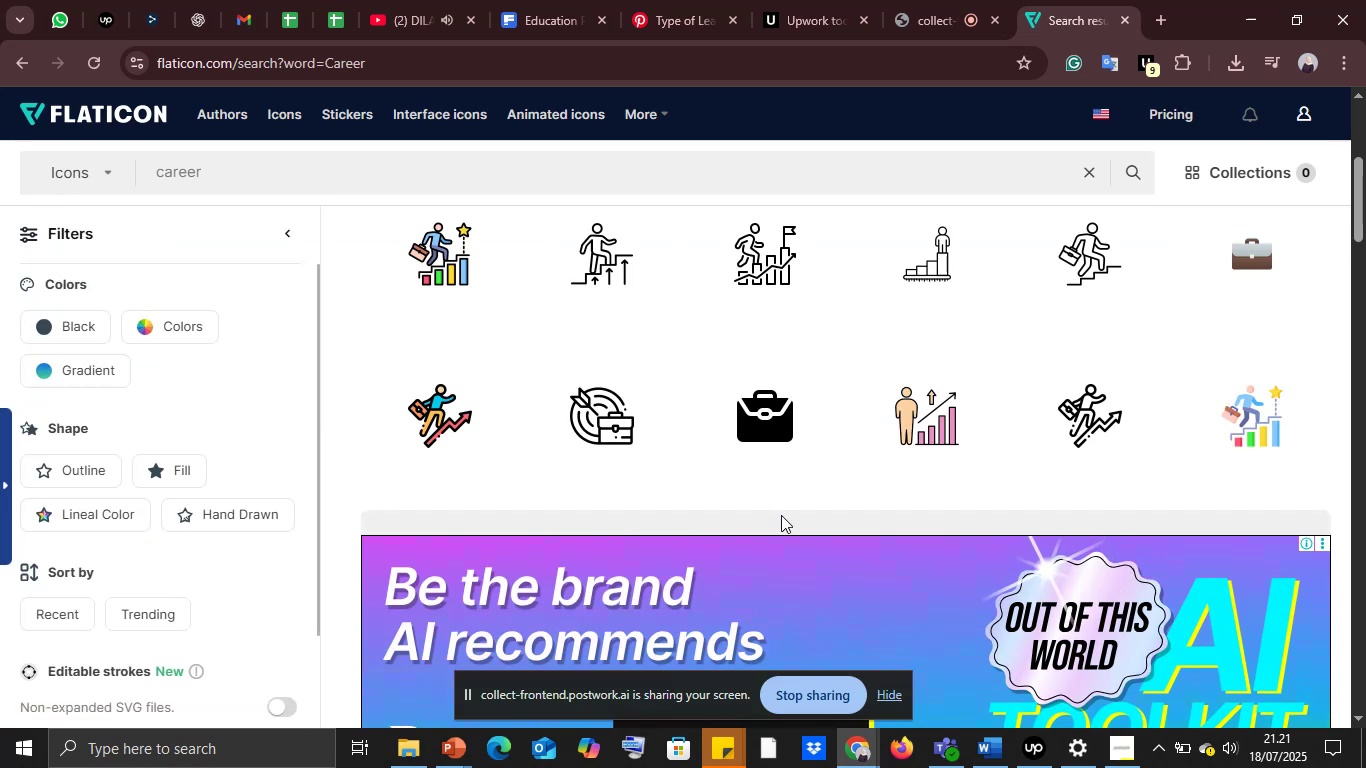 
wait(5.96)
 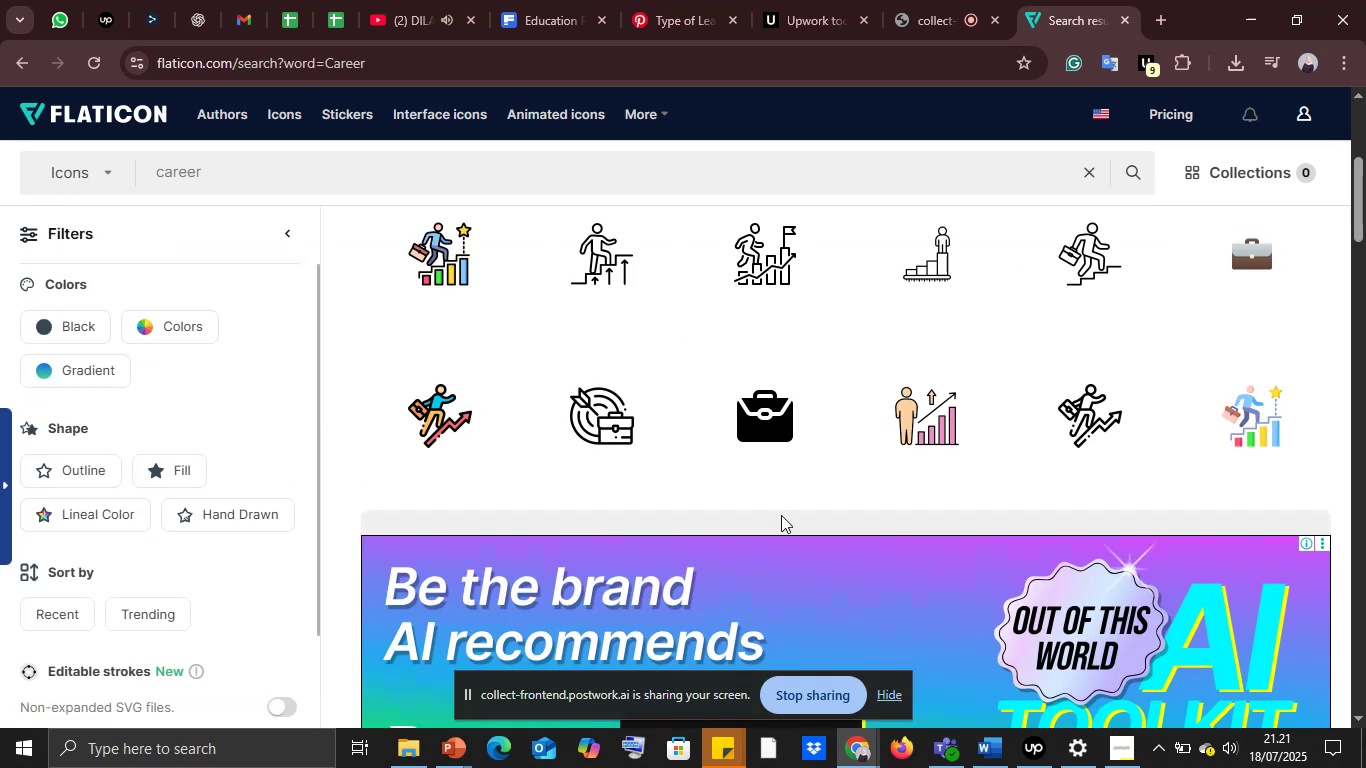 
left_click([444, 750])
 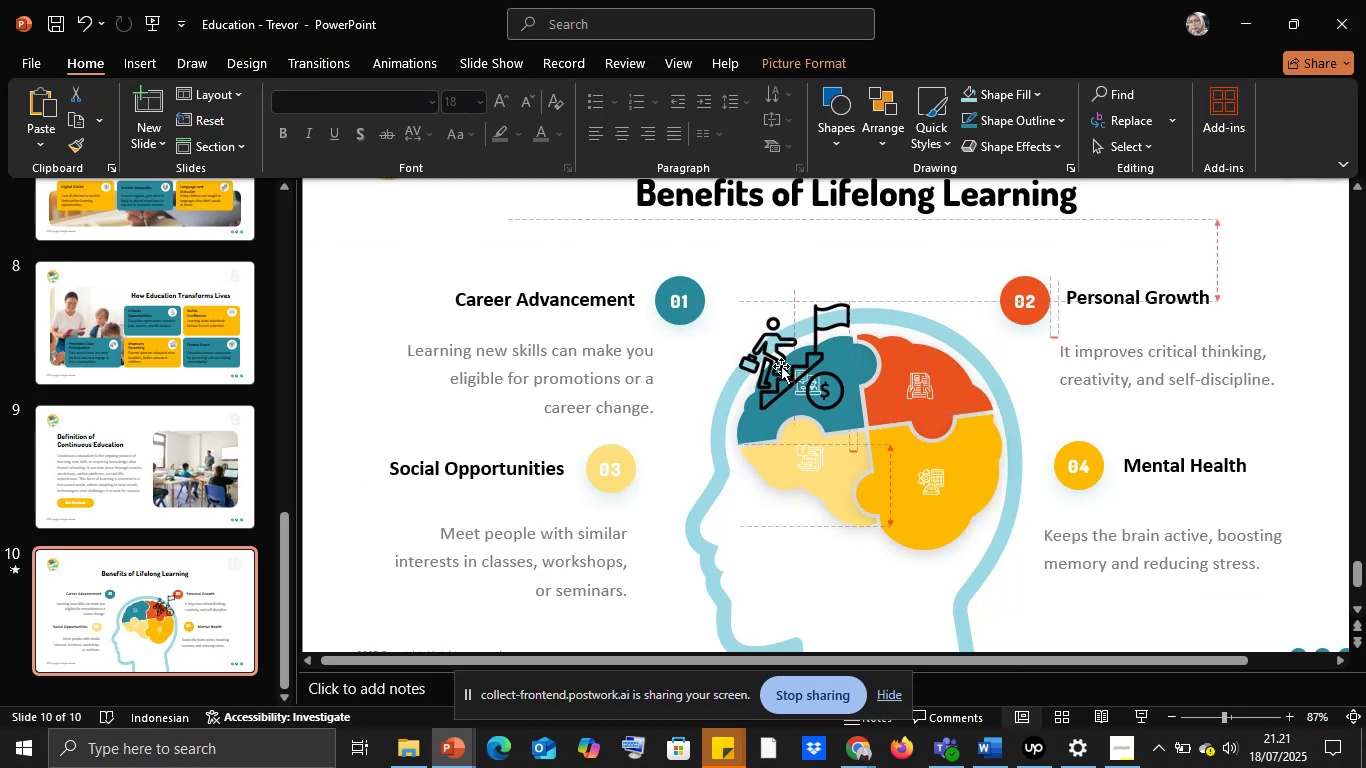 
key(Control+A)
 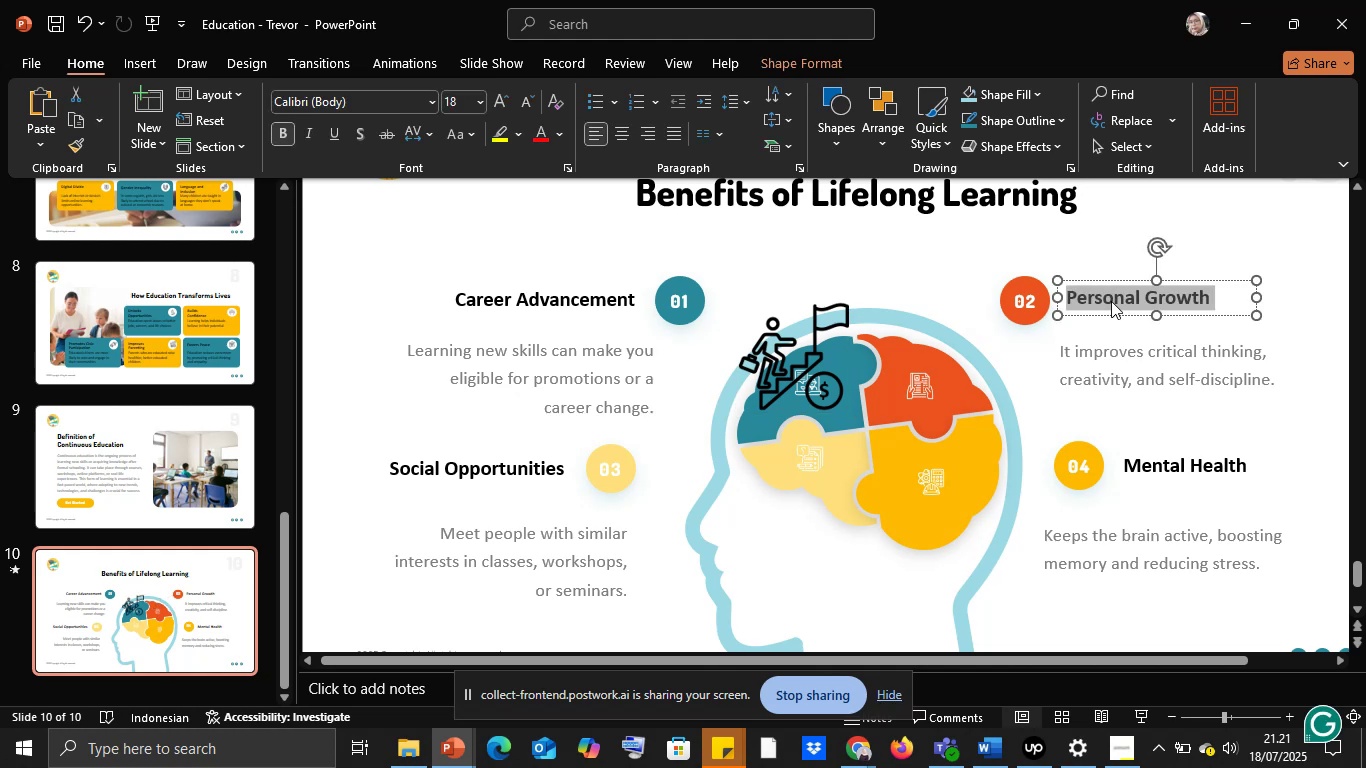 
key(Control+C)
 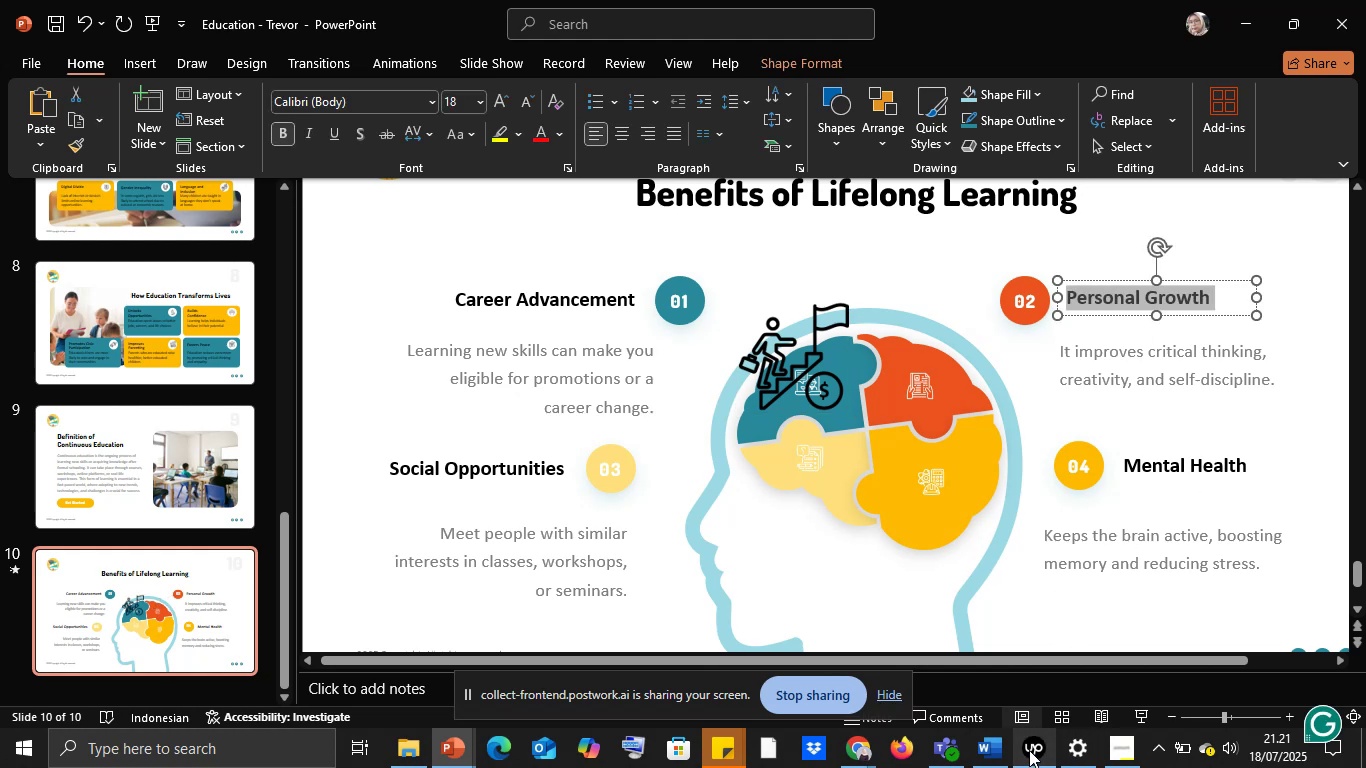 
left_click([866, 744])
 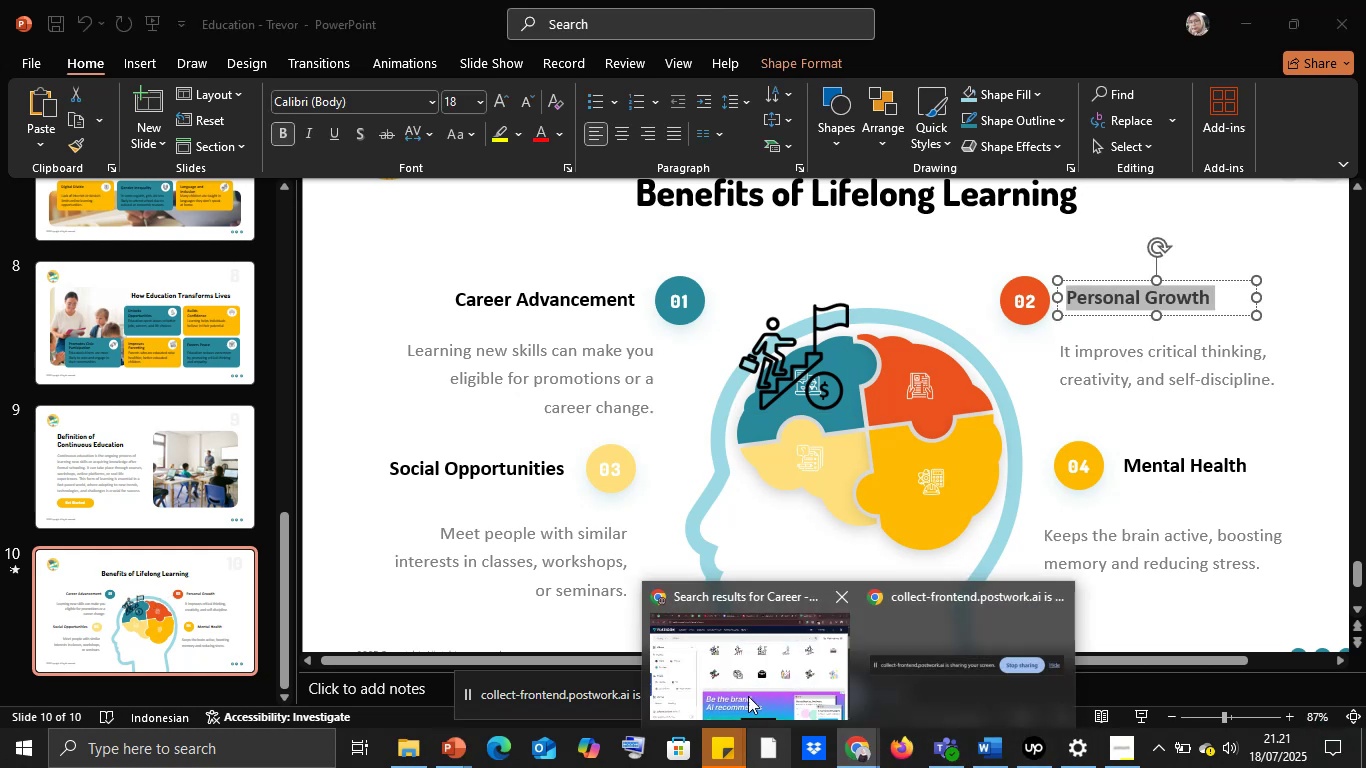 
left_click([740, 682])
 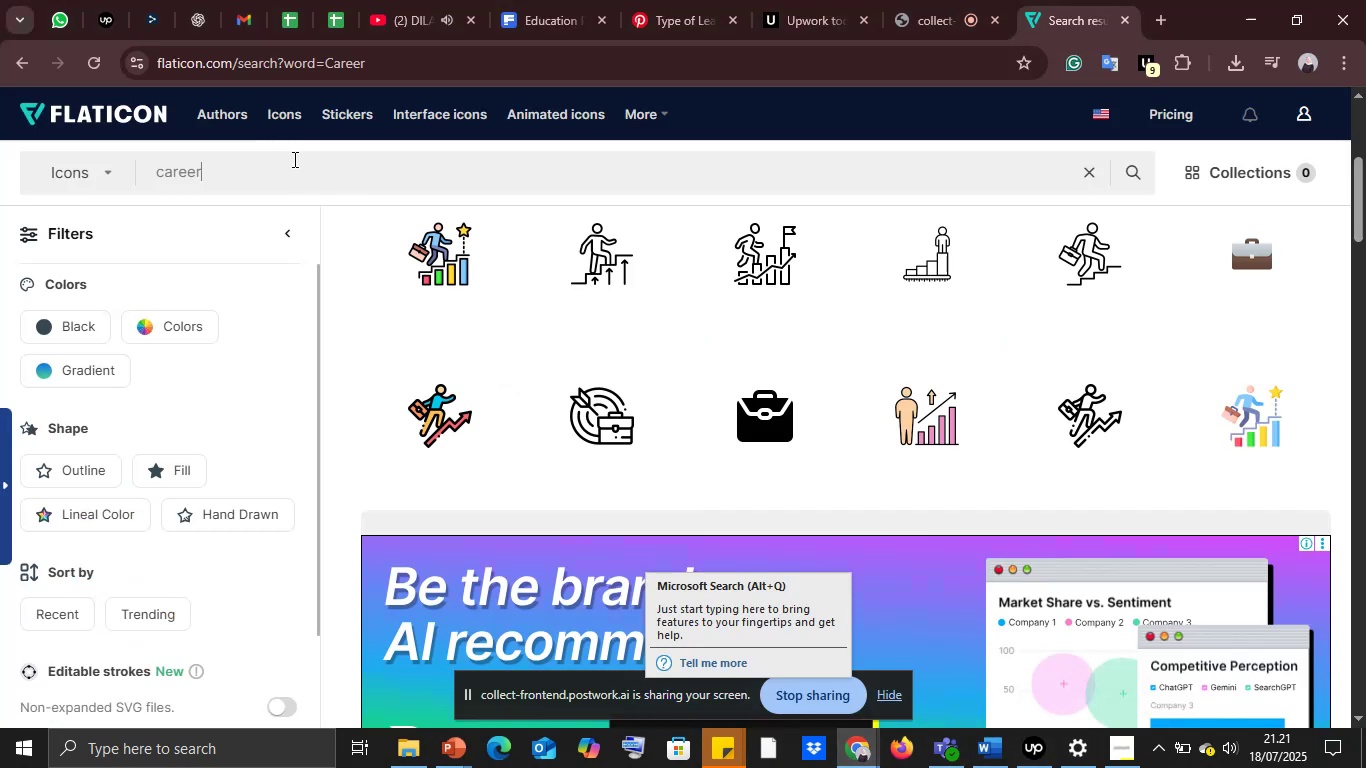 
key(Control+V)
 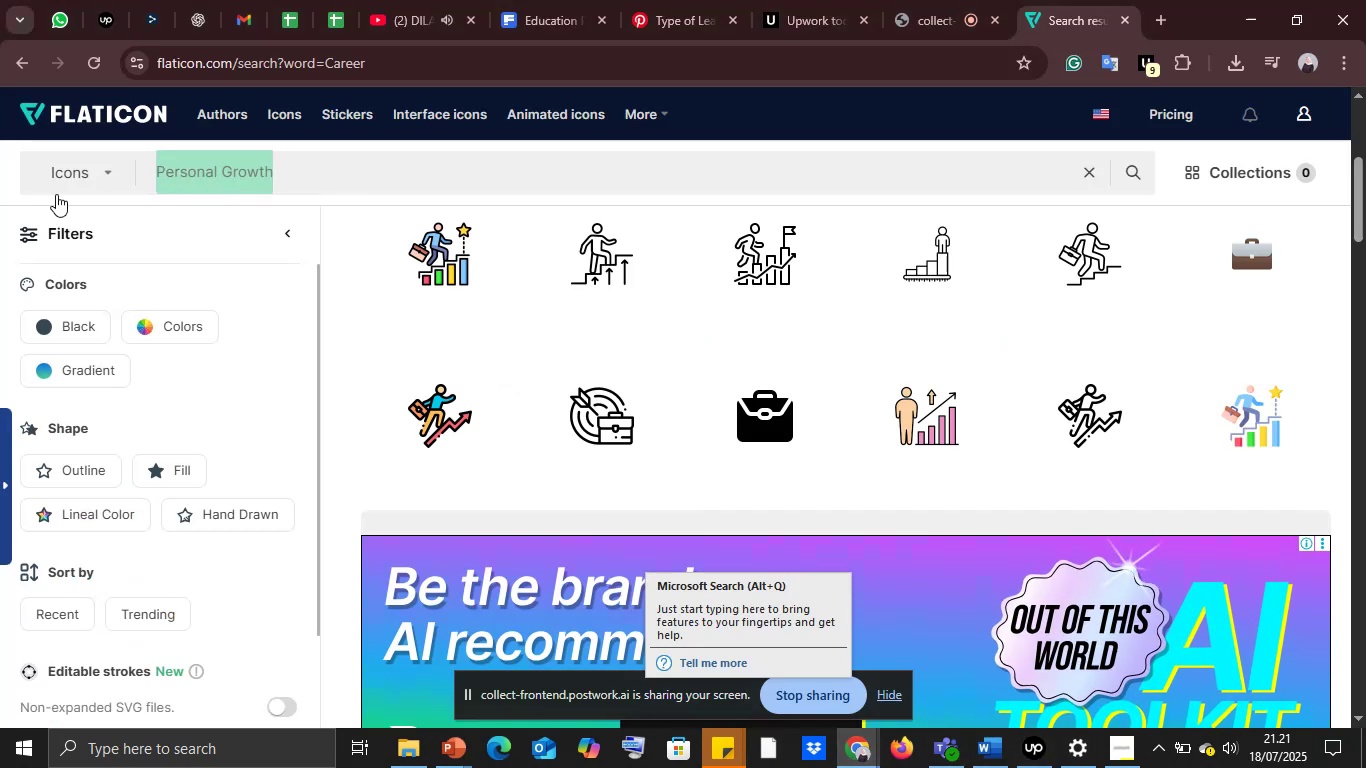 
key(Enter)
 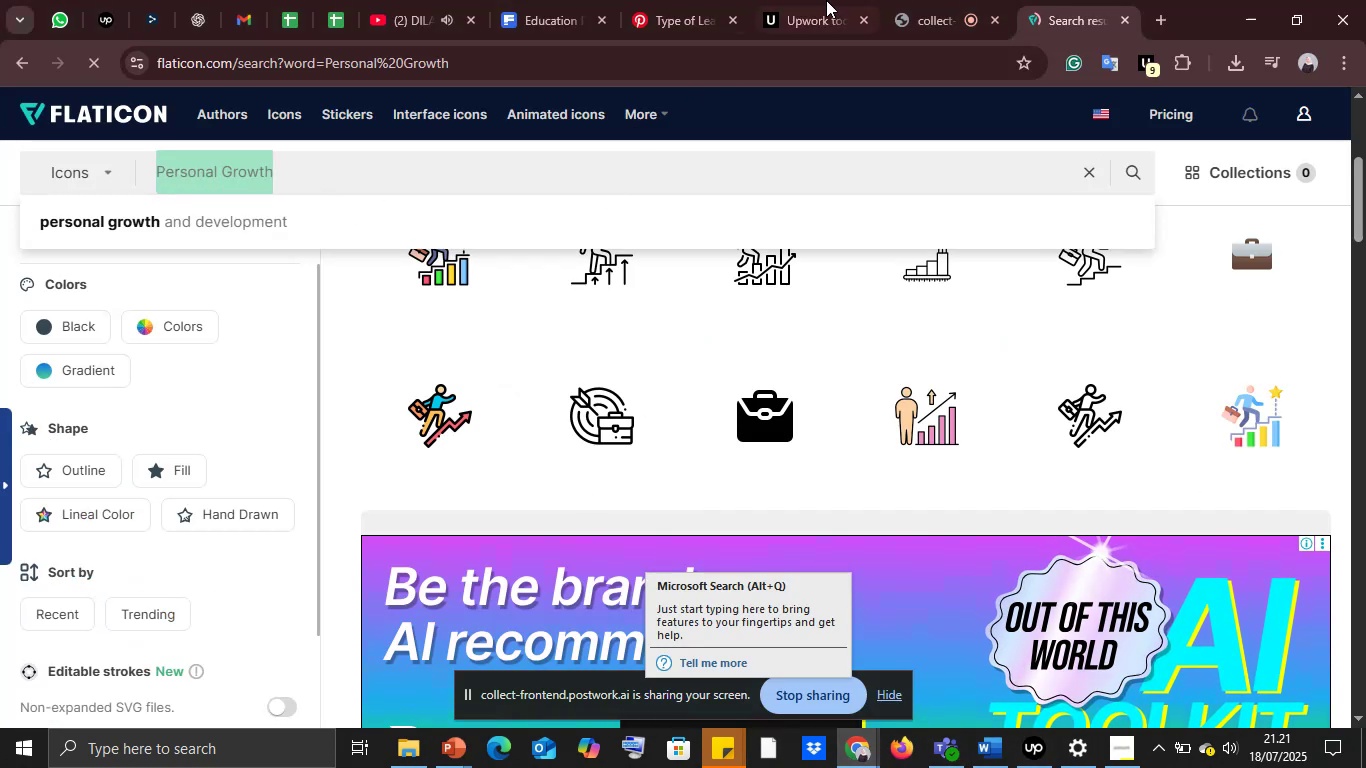 
left_click([975, 0])
 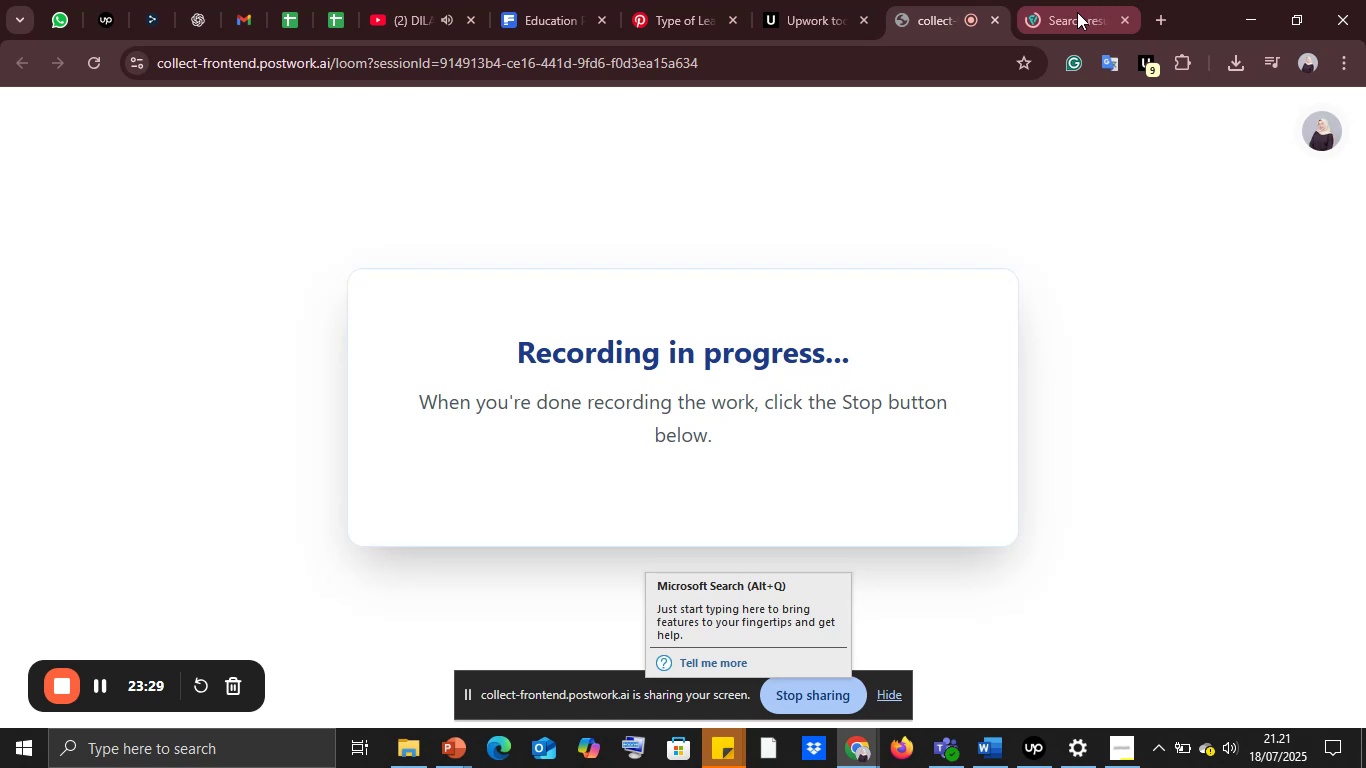 
left_click([1077, 12])
 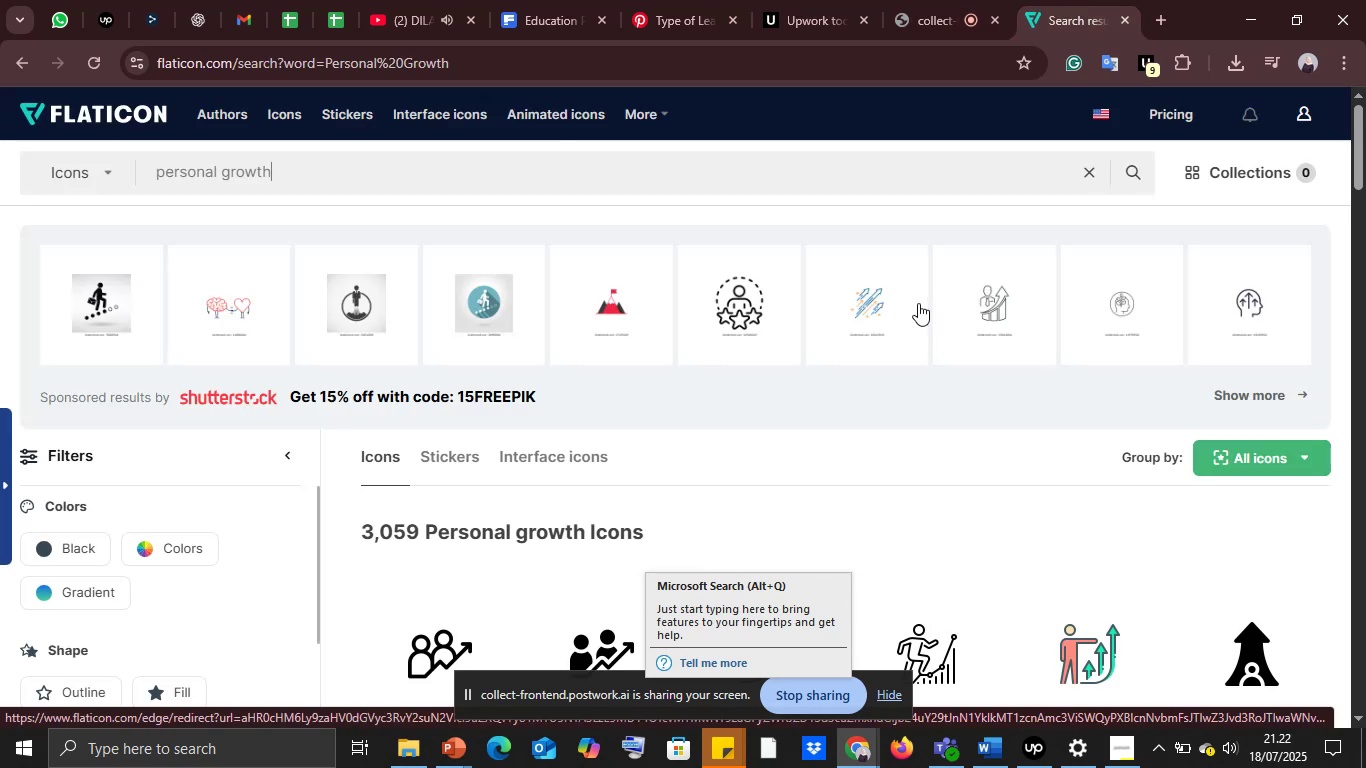 
wait(12.75)
 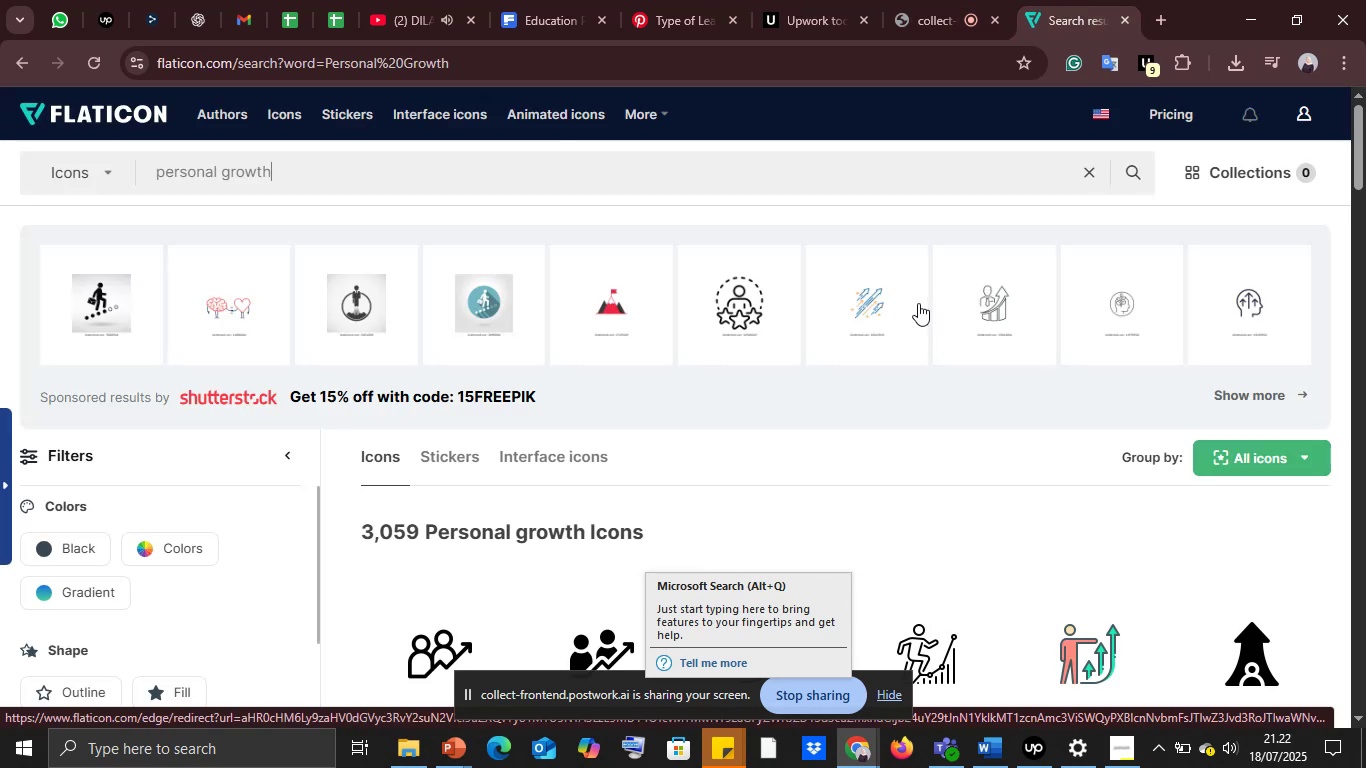 
scroll: coordinate [528, 503], scroll_direction: down, amount: 7.0
 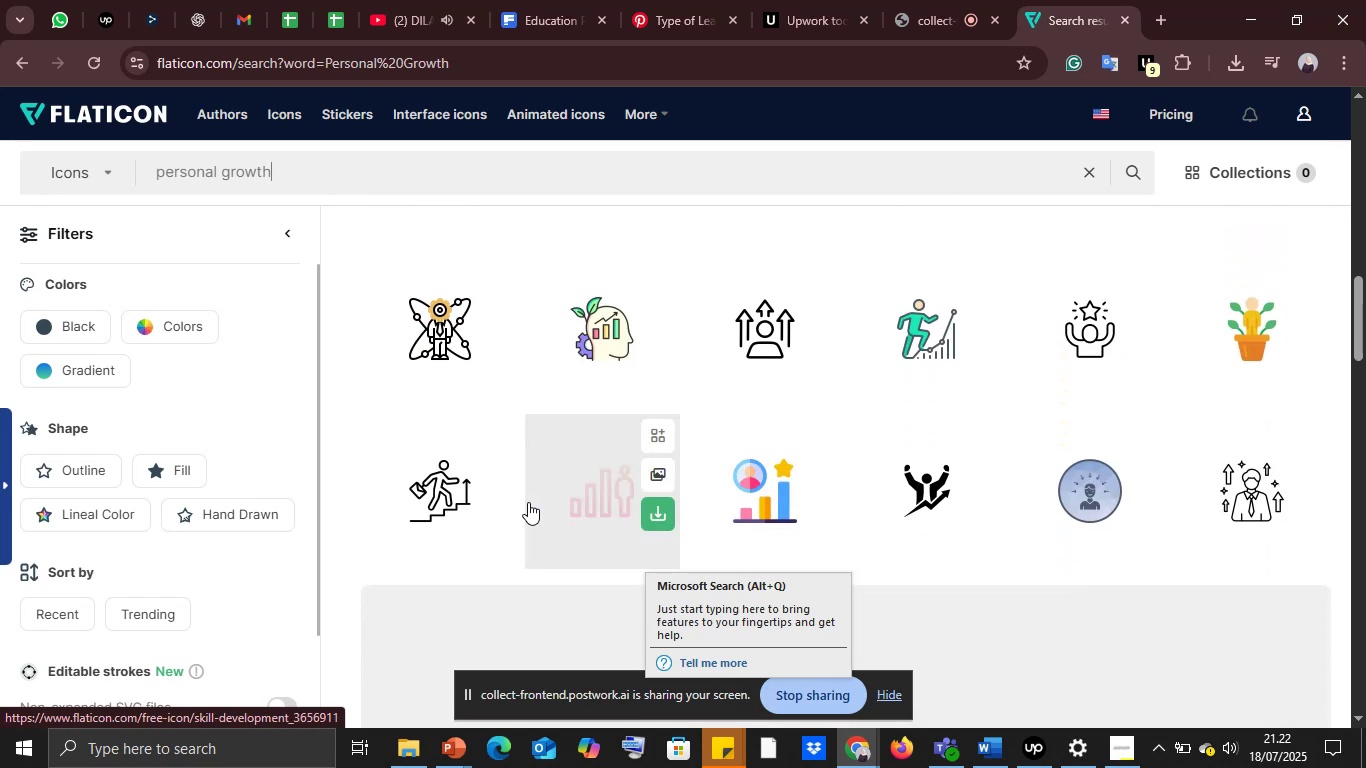 
scroll: coordinate [524, 495], scroll_direction: down, amount: 5.0
 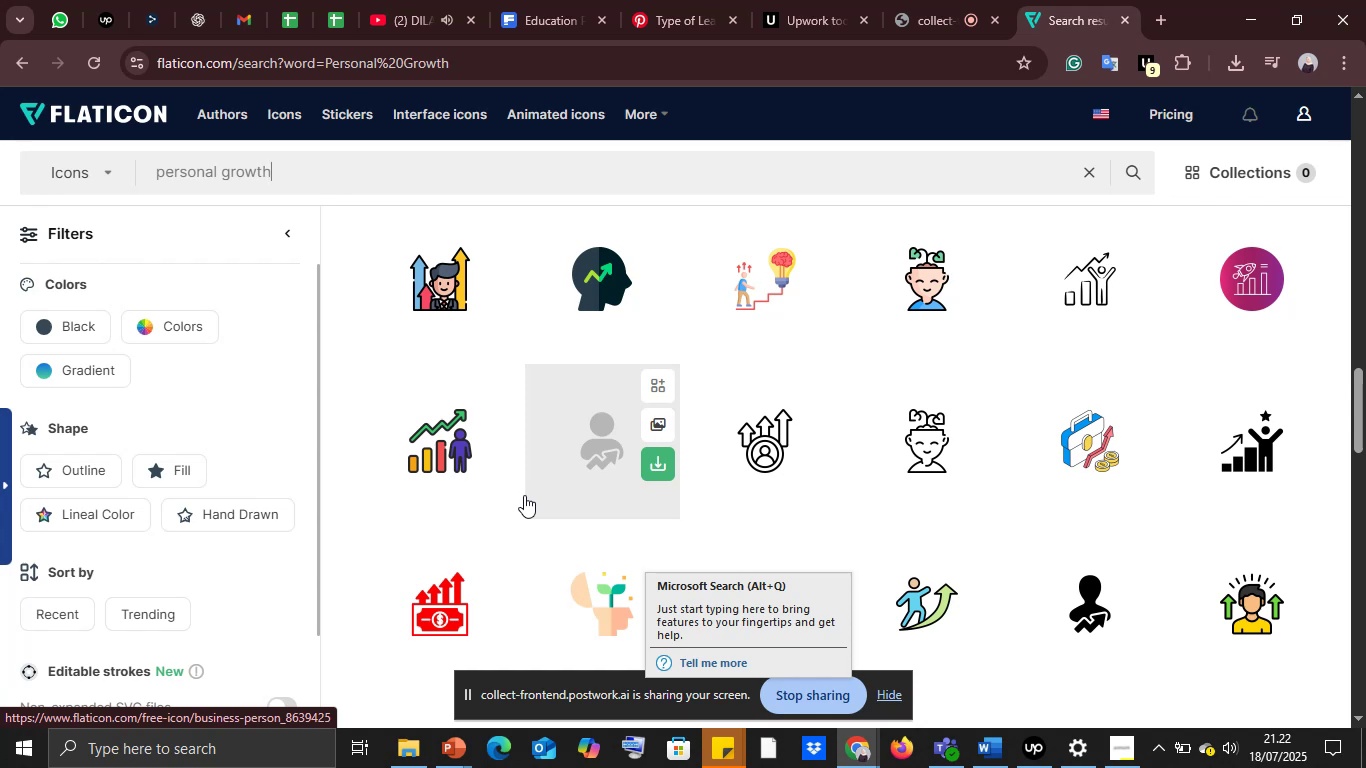 
wait(5.08)
 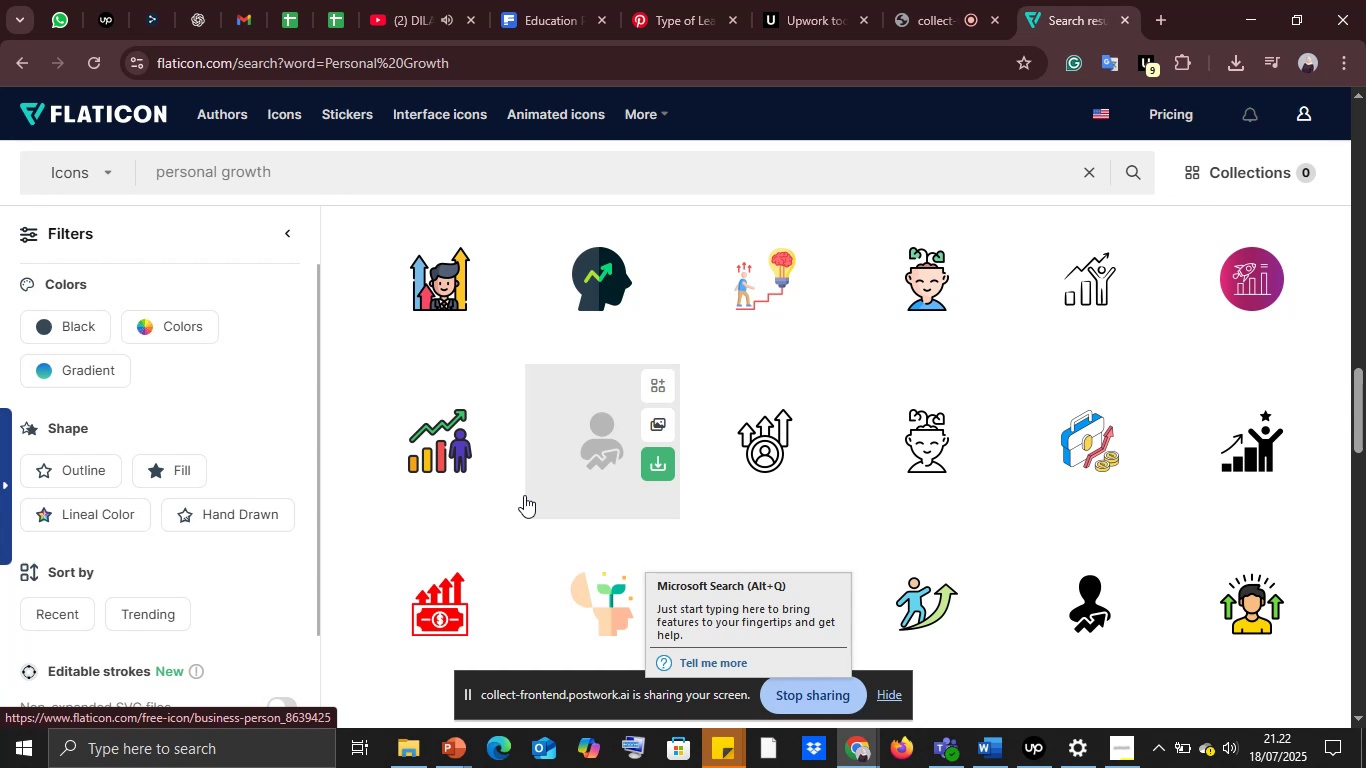 
scroll: coordinate [622, 460], scroll_direction: down, amount: 9.0
 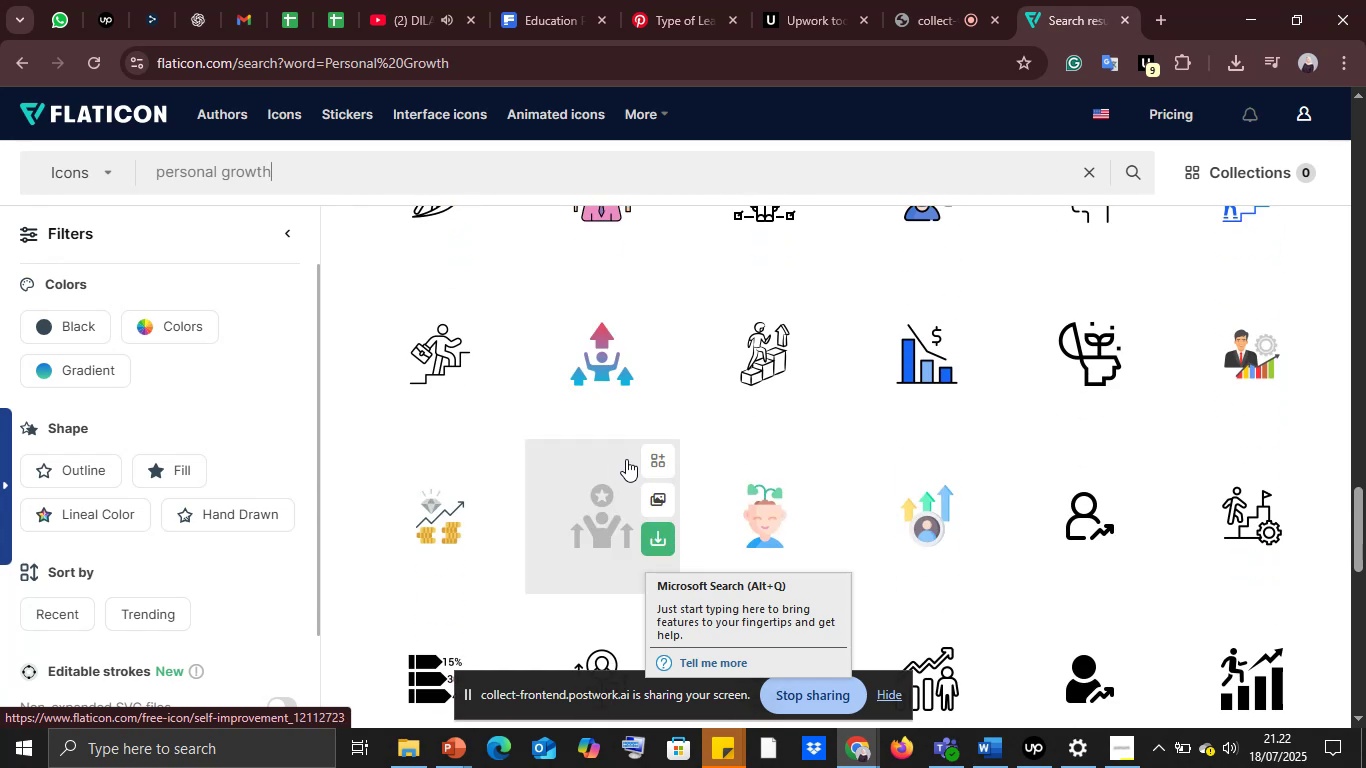 
scroll: coordinate [629, 447], scroll_direction: down, amount: 5.0
 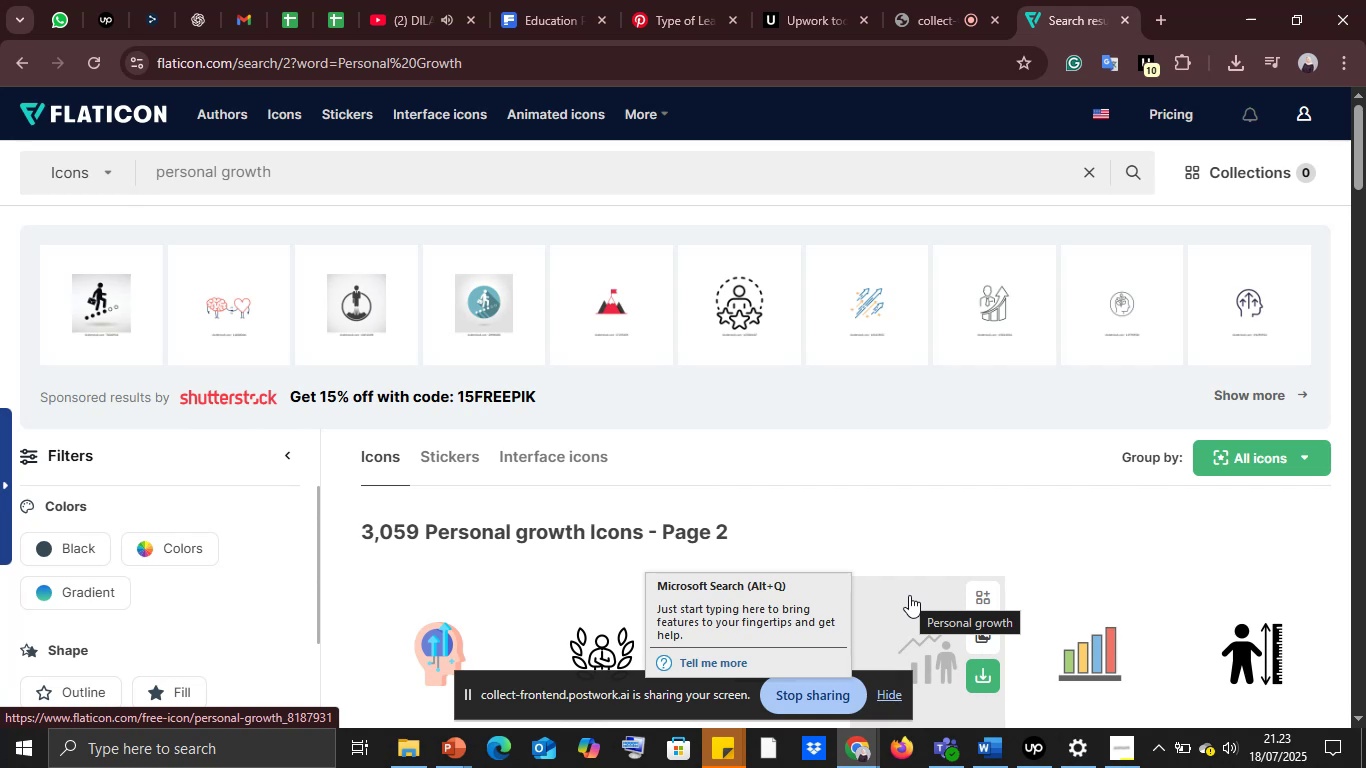 
wait(36.46)
 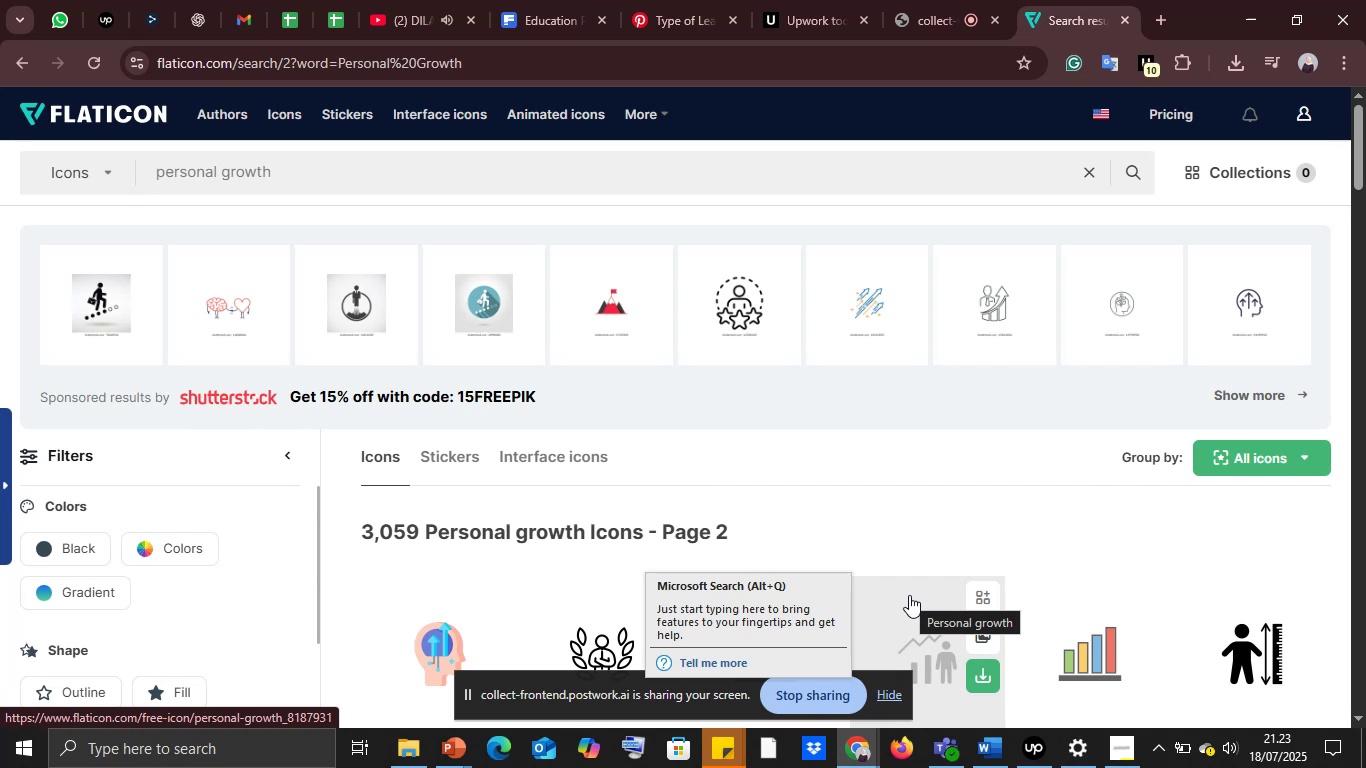 
mouse_move([880, 517])
 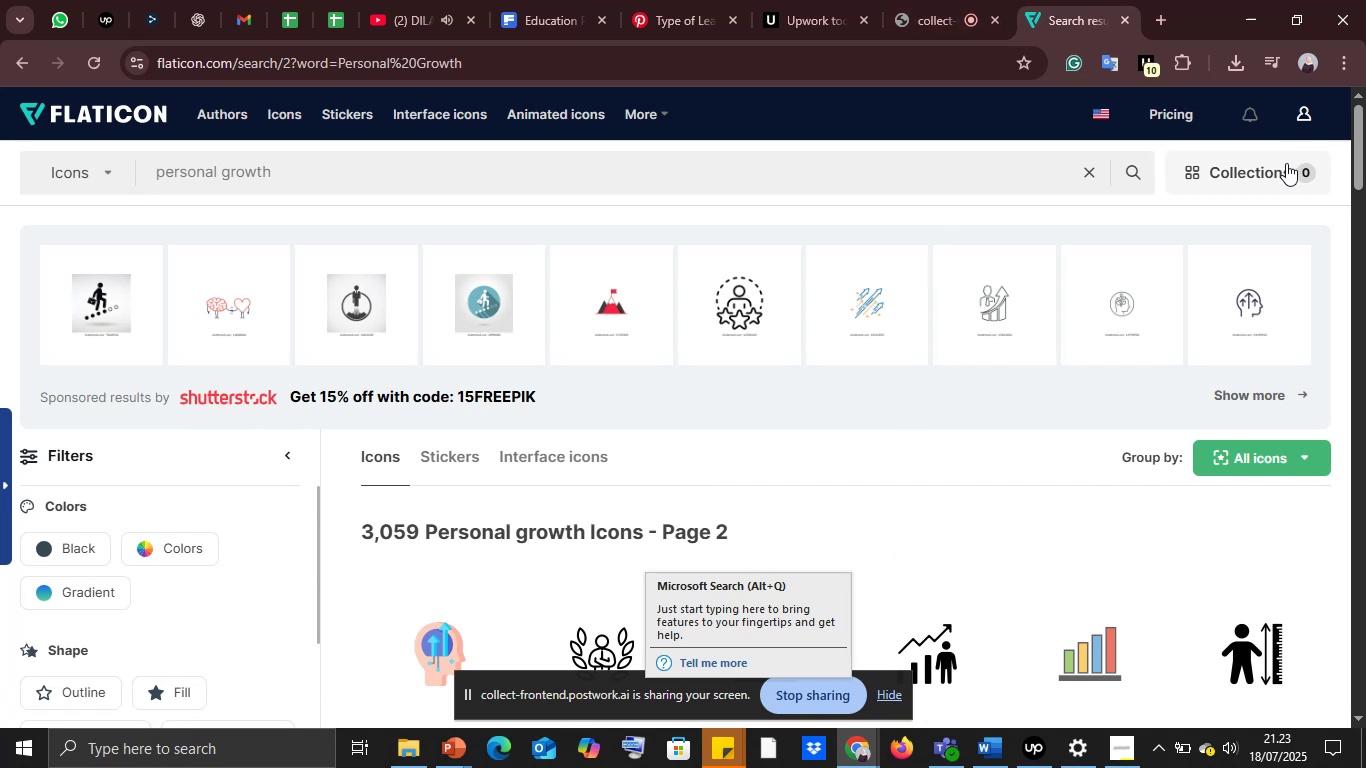 
wait(9.57)
 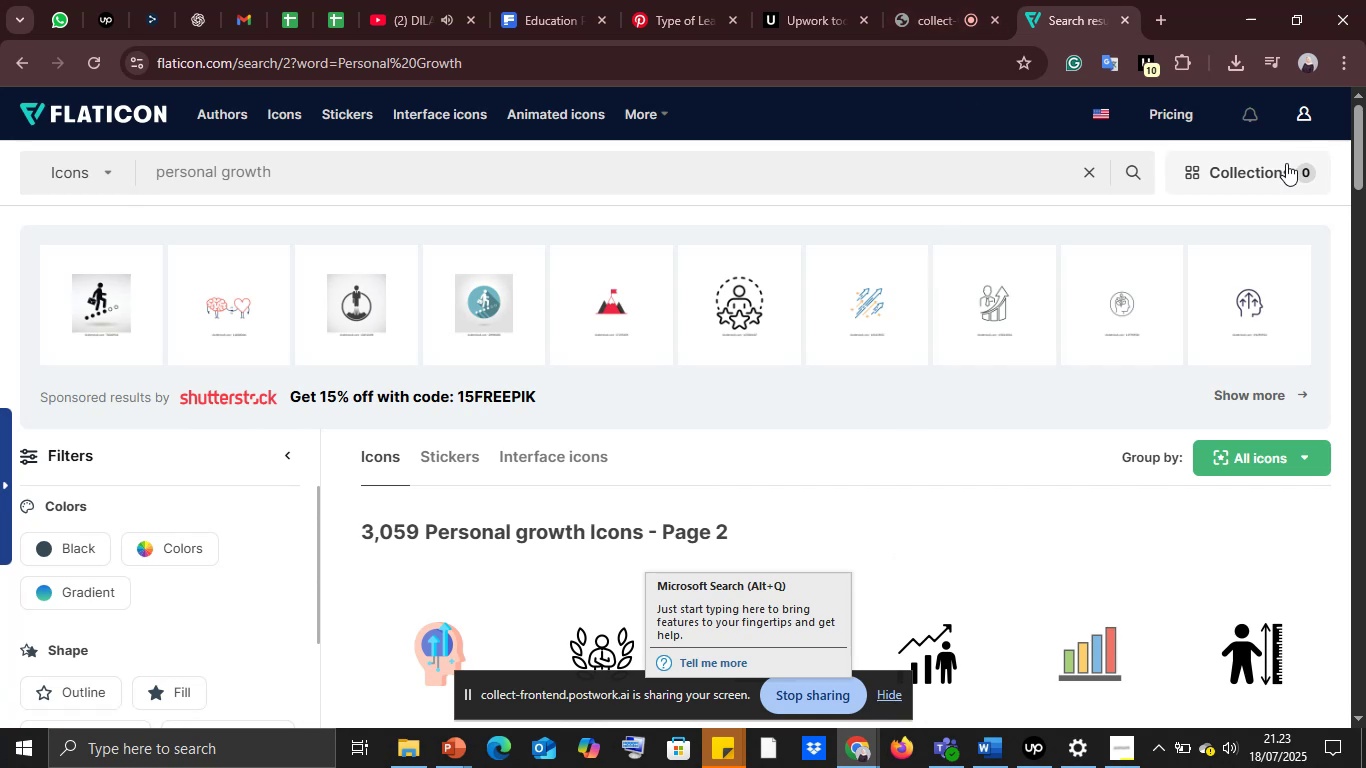 
scroll: coordinate [797, 451], scroll_direction: down, amount: 7.0
 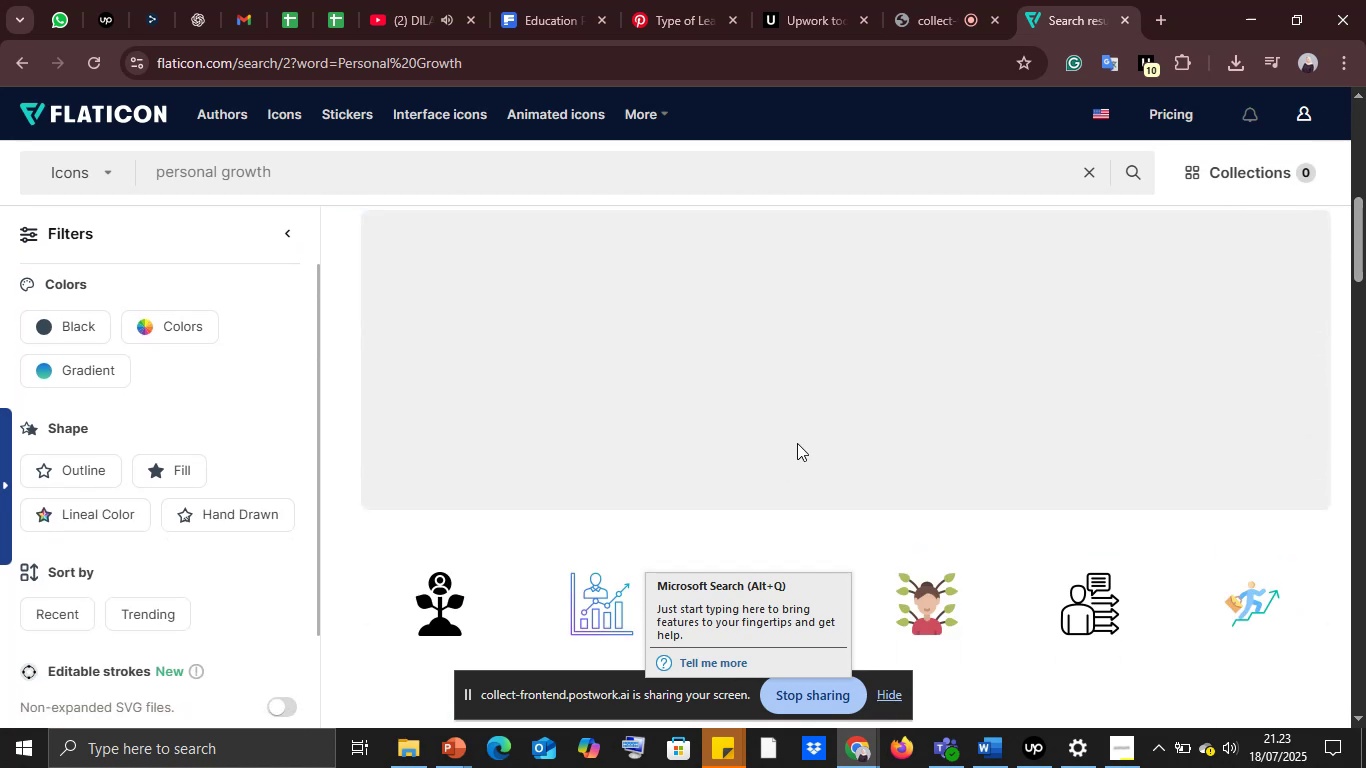 
left_click([19, 60])
 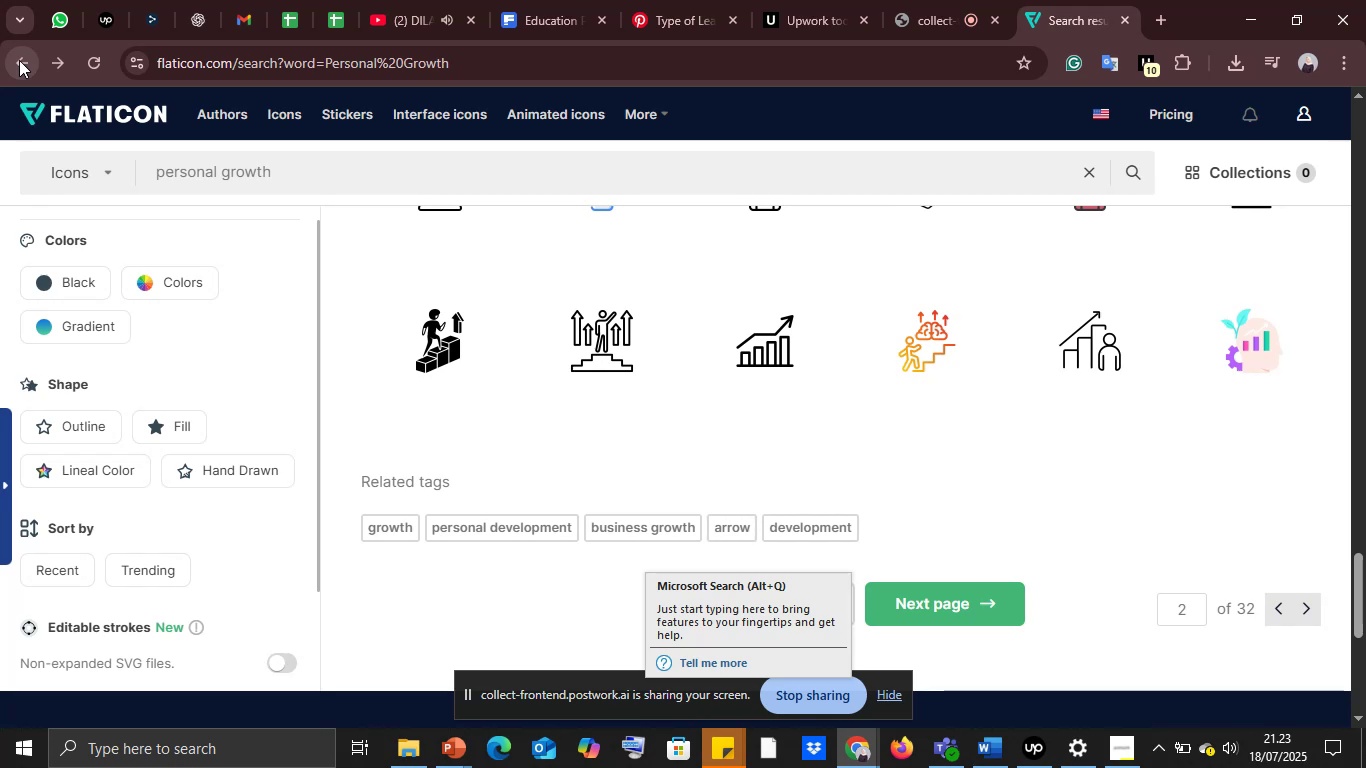 
wait(7.74)
 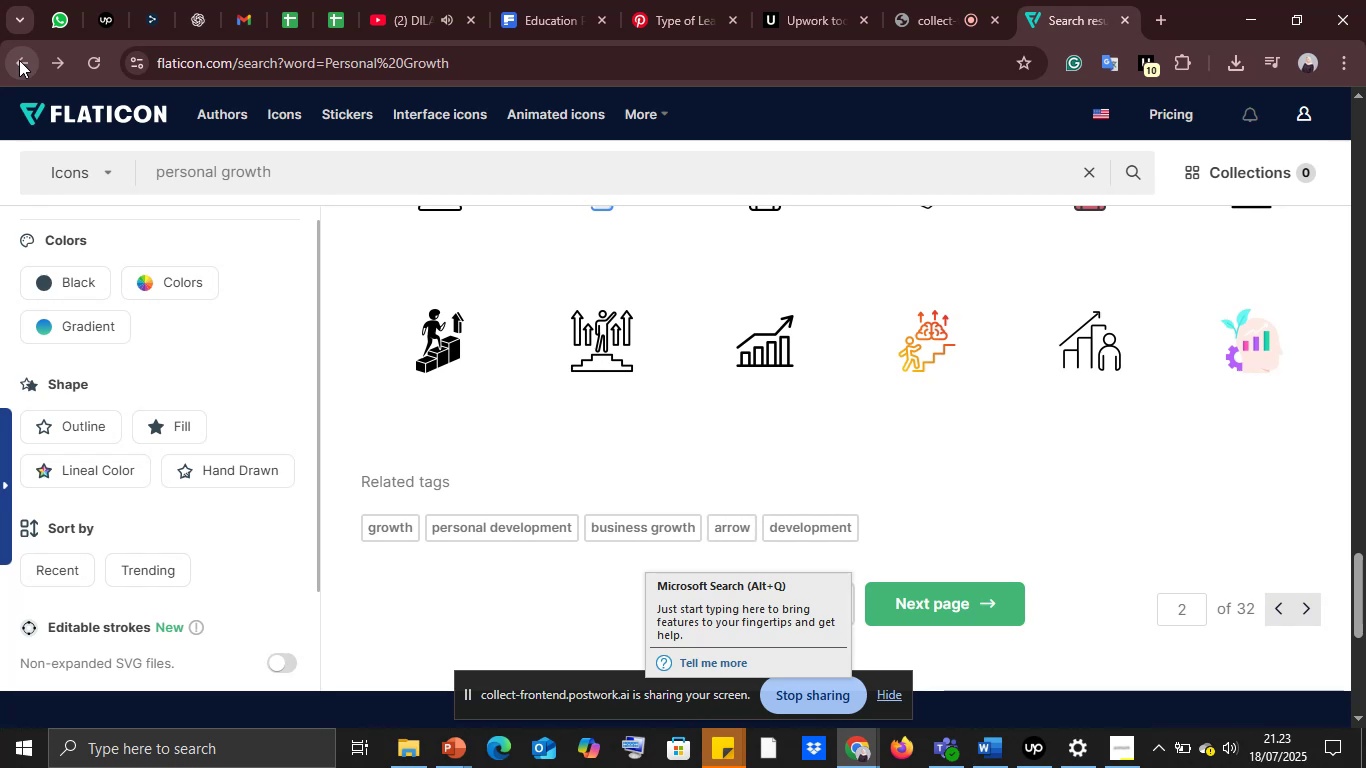 
scroll: coordinate [899, 405], scroll_direction: up, amount: 4.0
 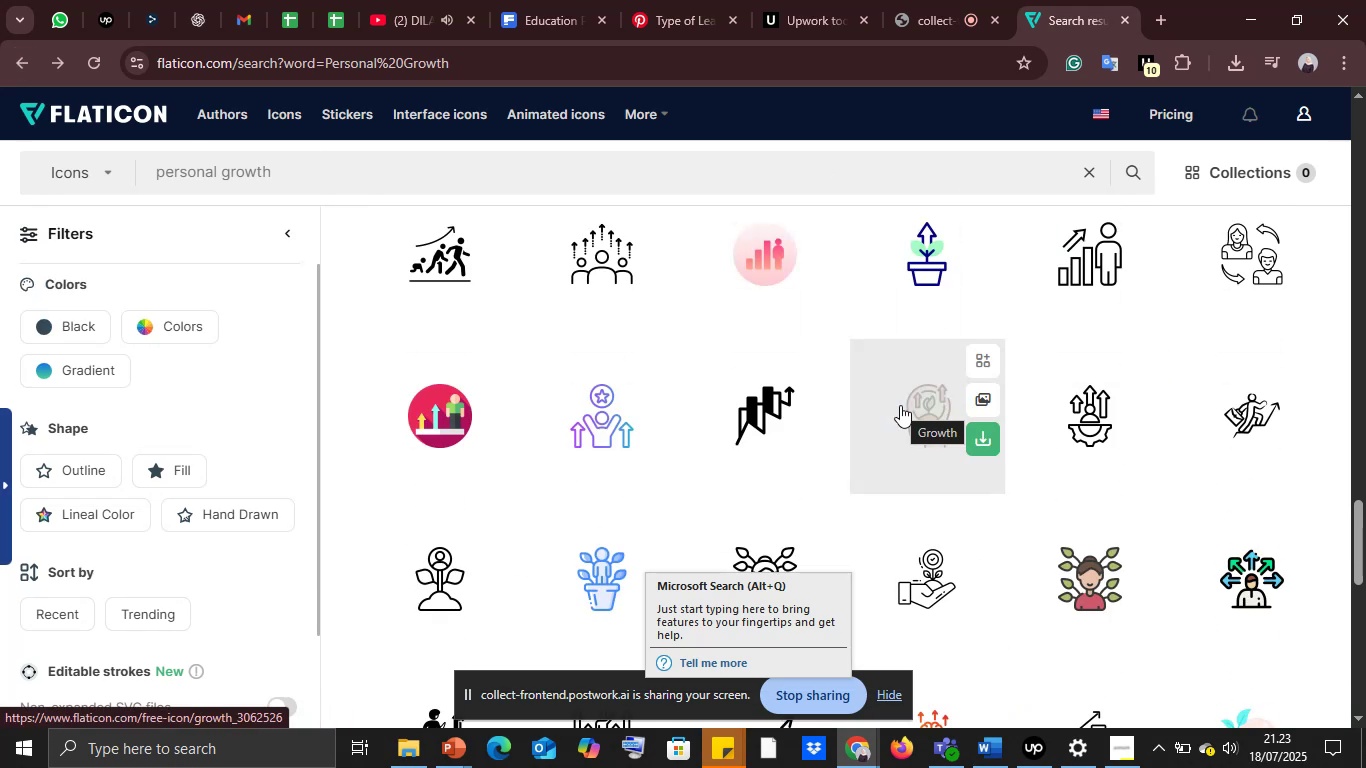 
scroll: coordinate [900, 405], scroll_direction: down, amount: 2.0
 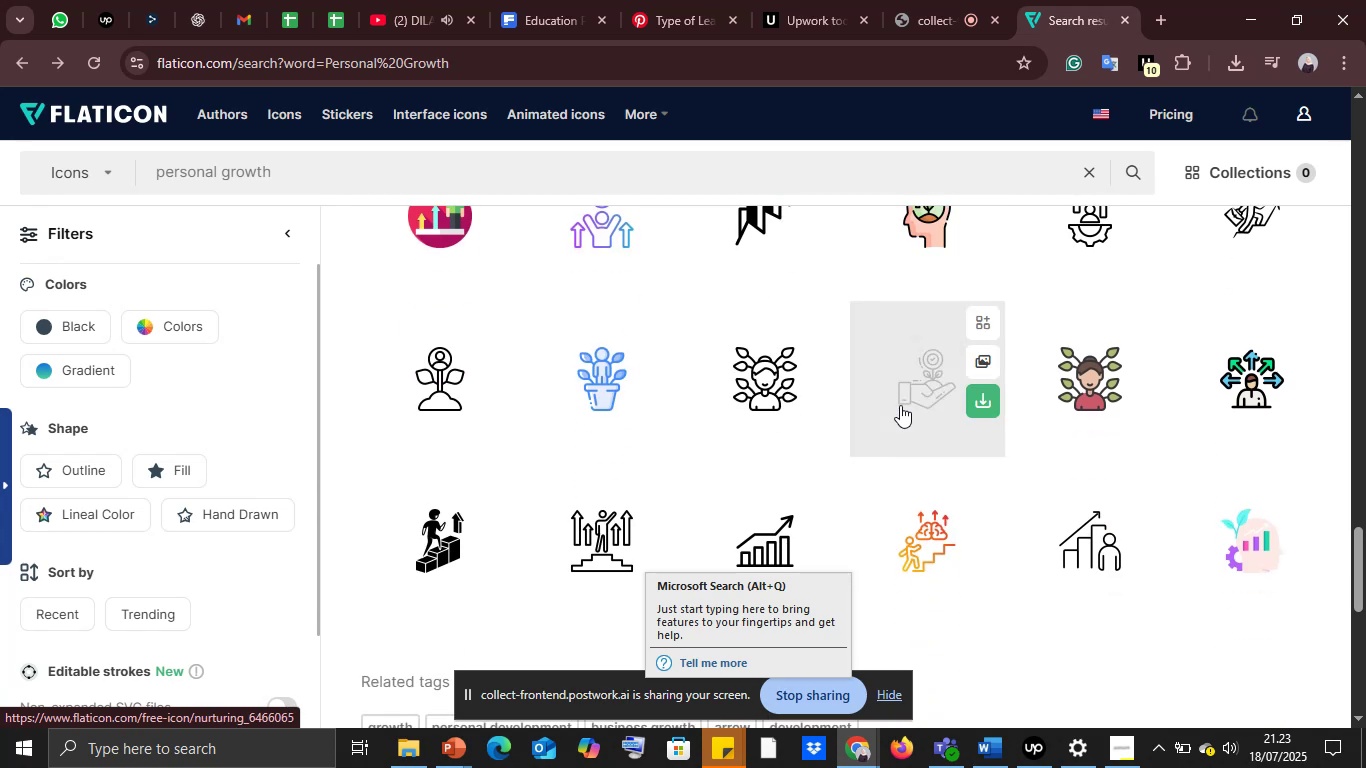 
scroll: coordinate [900, 405], scroll_direction: up, amount: 12.0
 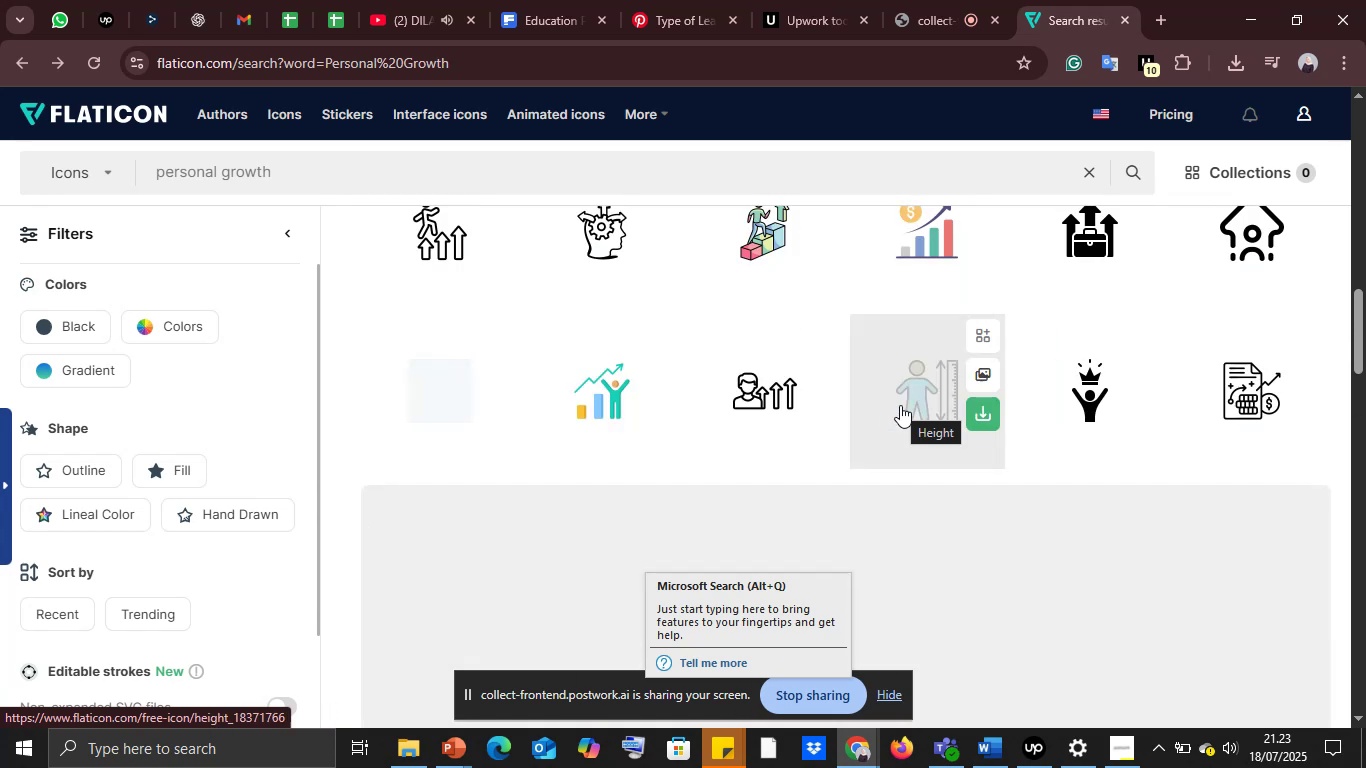 
scroll: coordinate [1039, 479], scroll_direction: up, amount: 9.0
 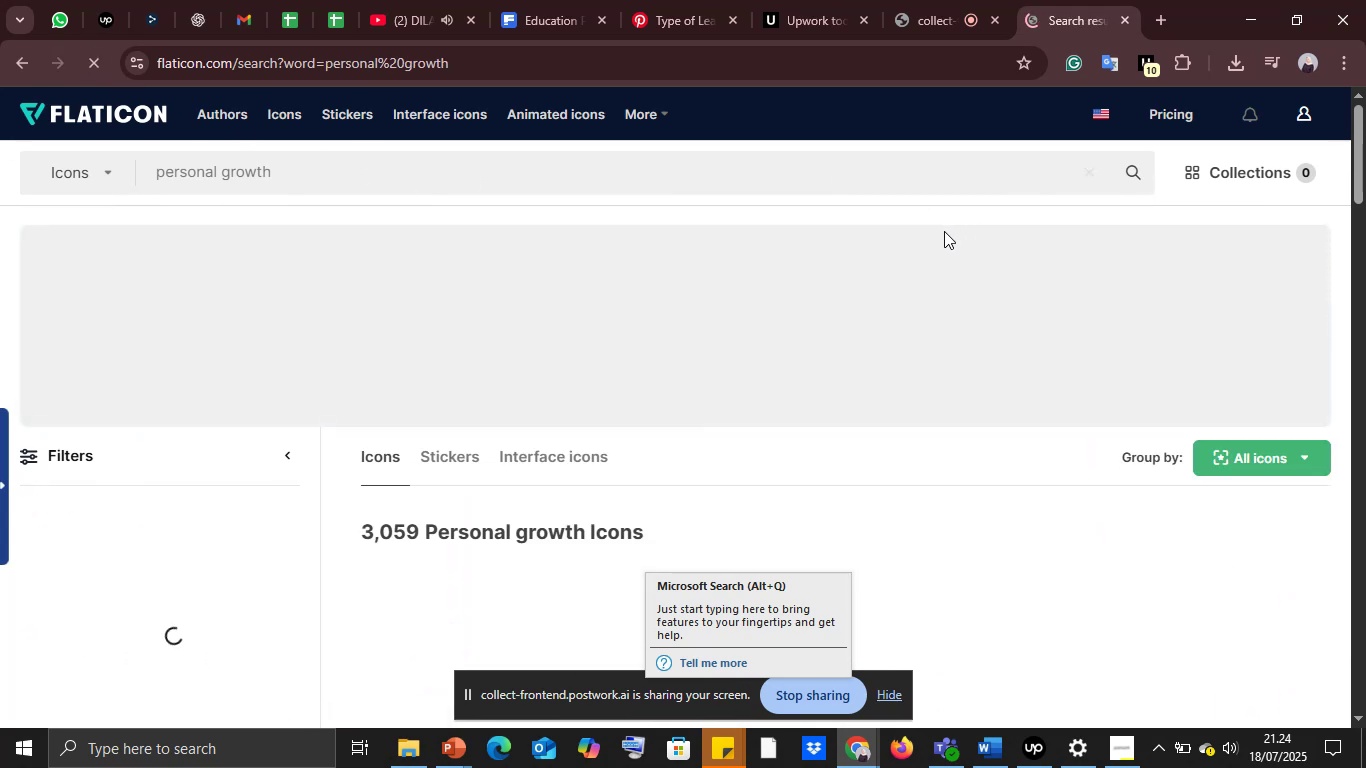 
wait(6.78)
 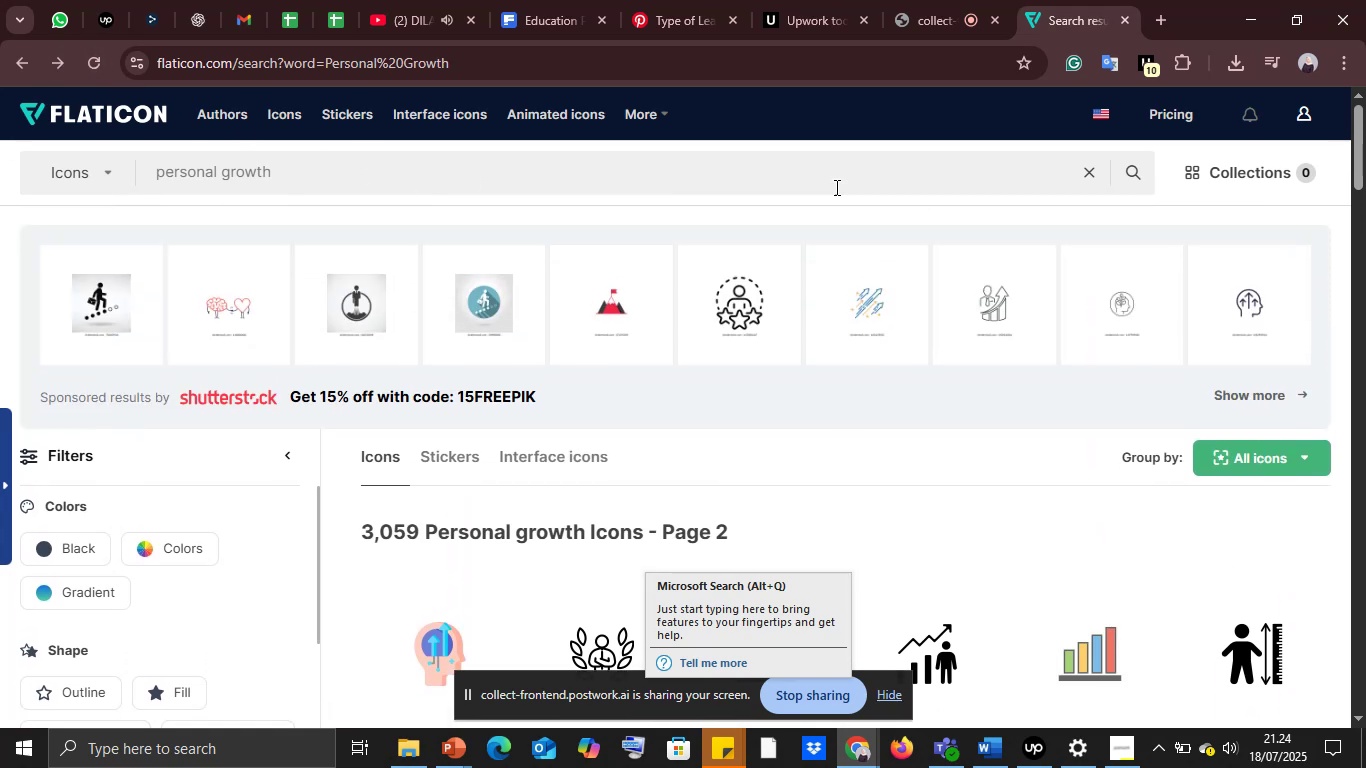 
scroll: coordinate [608, 353], scroll_direction: down, amount: 10.0
 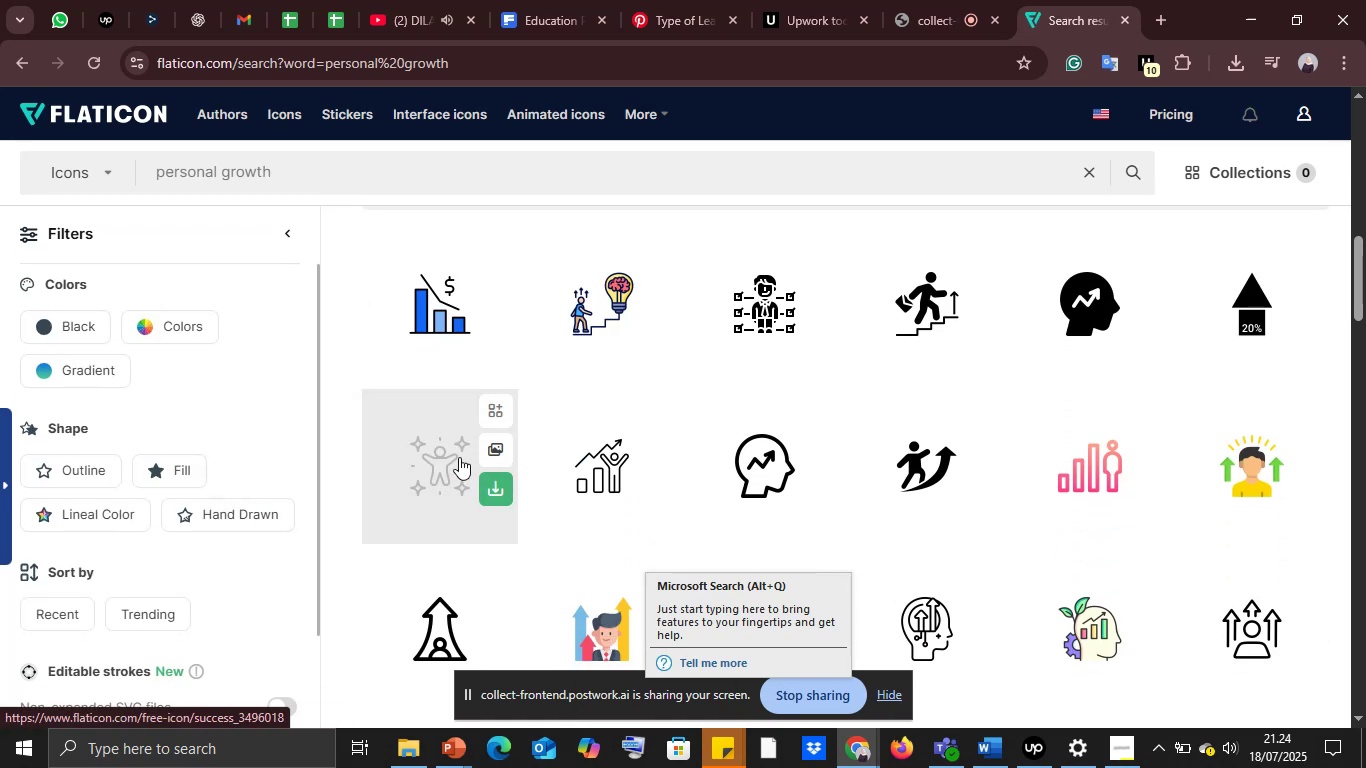 
right_click([442, 462])
 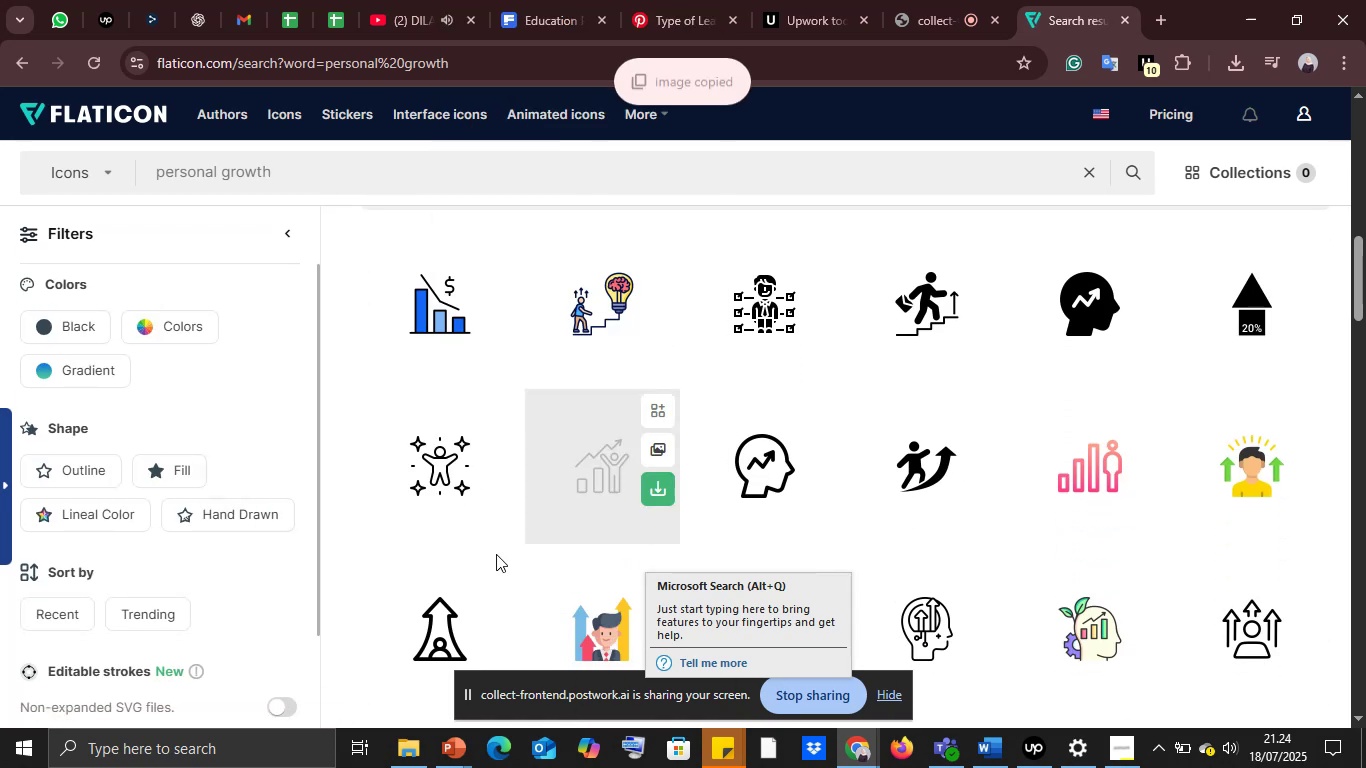 
left_click([458, 743])
 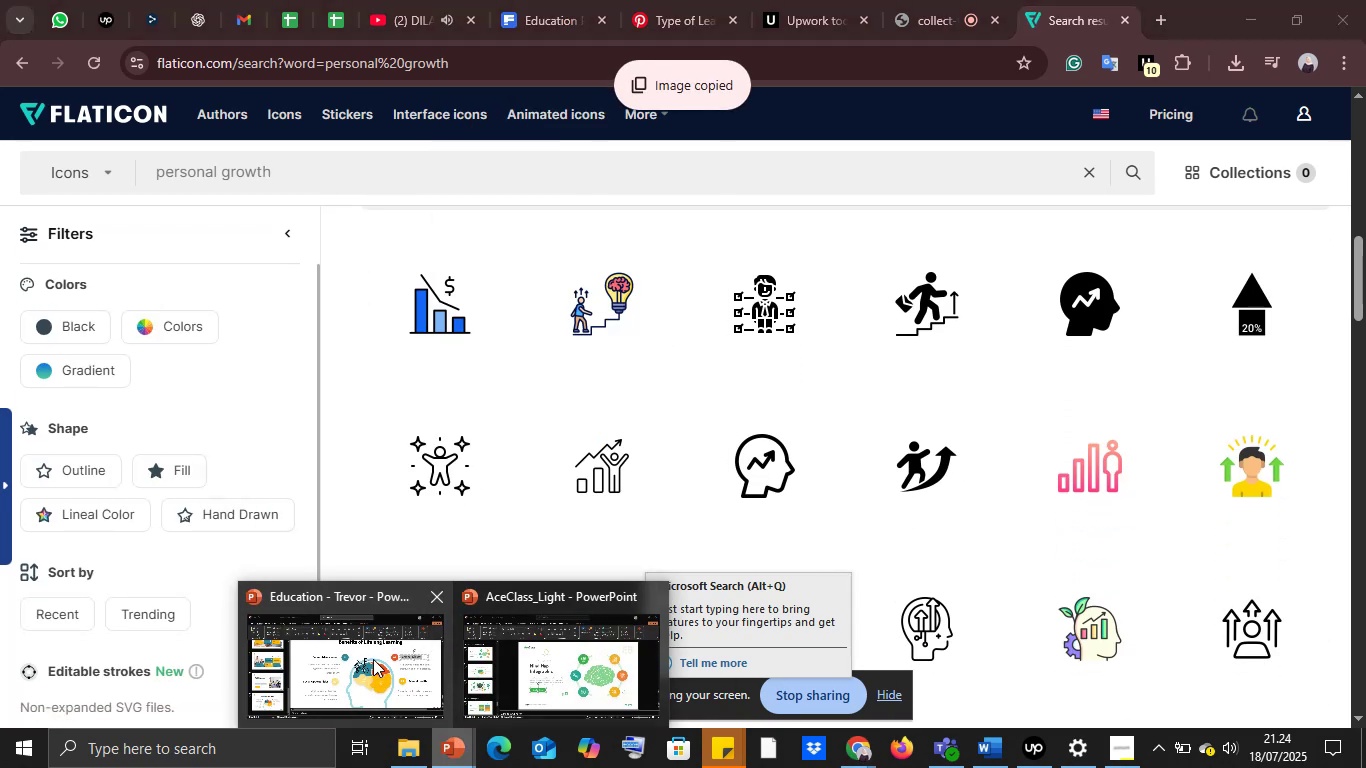 
left_click([373, 659])
 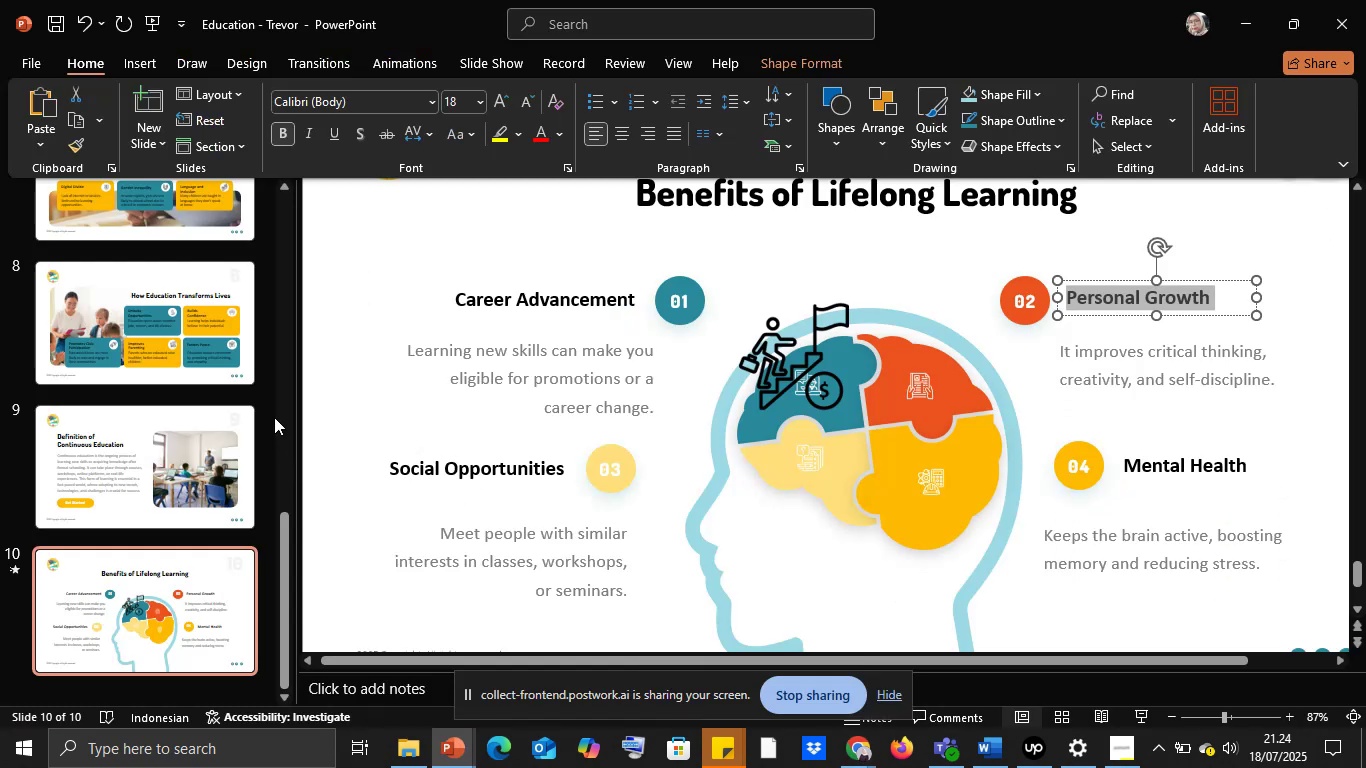 
left_click([273, 414])
 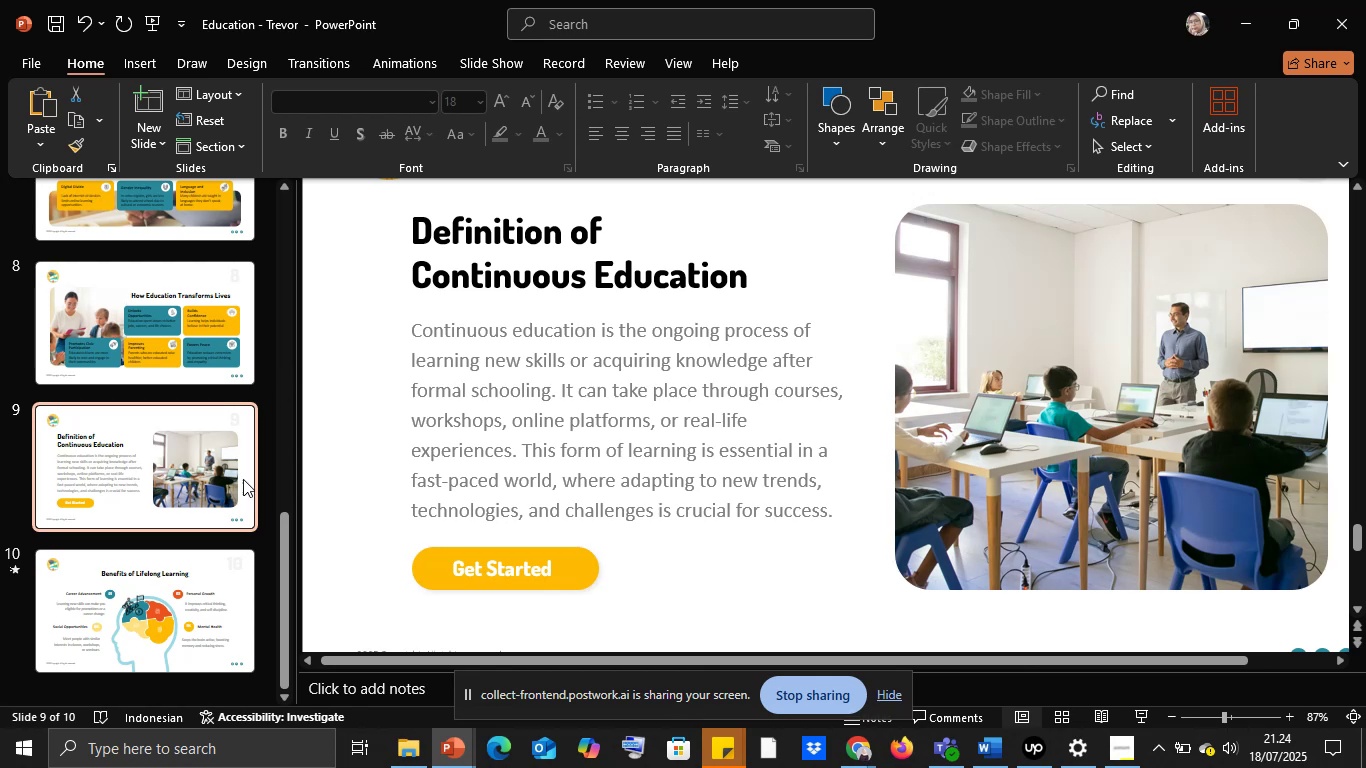 
left_click([220, 559])
 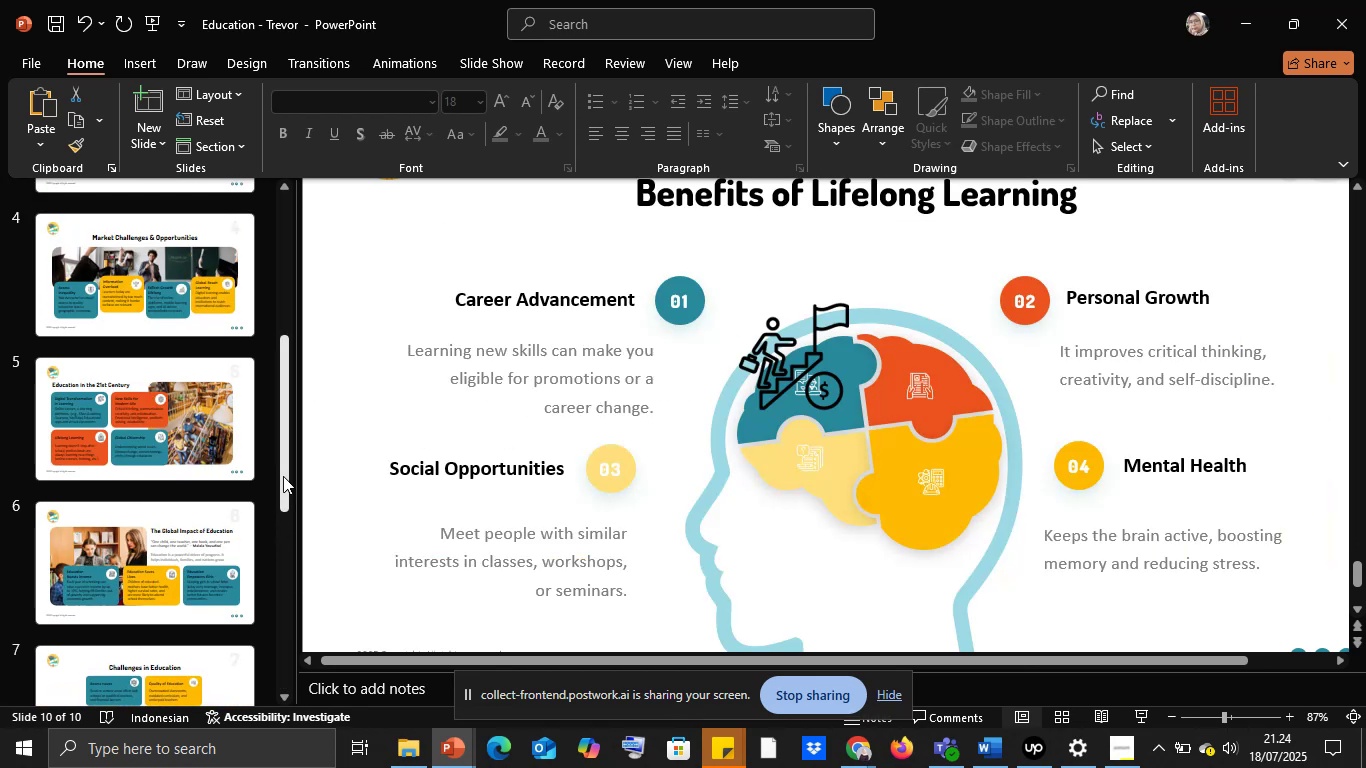 
left_click([341, 492])
 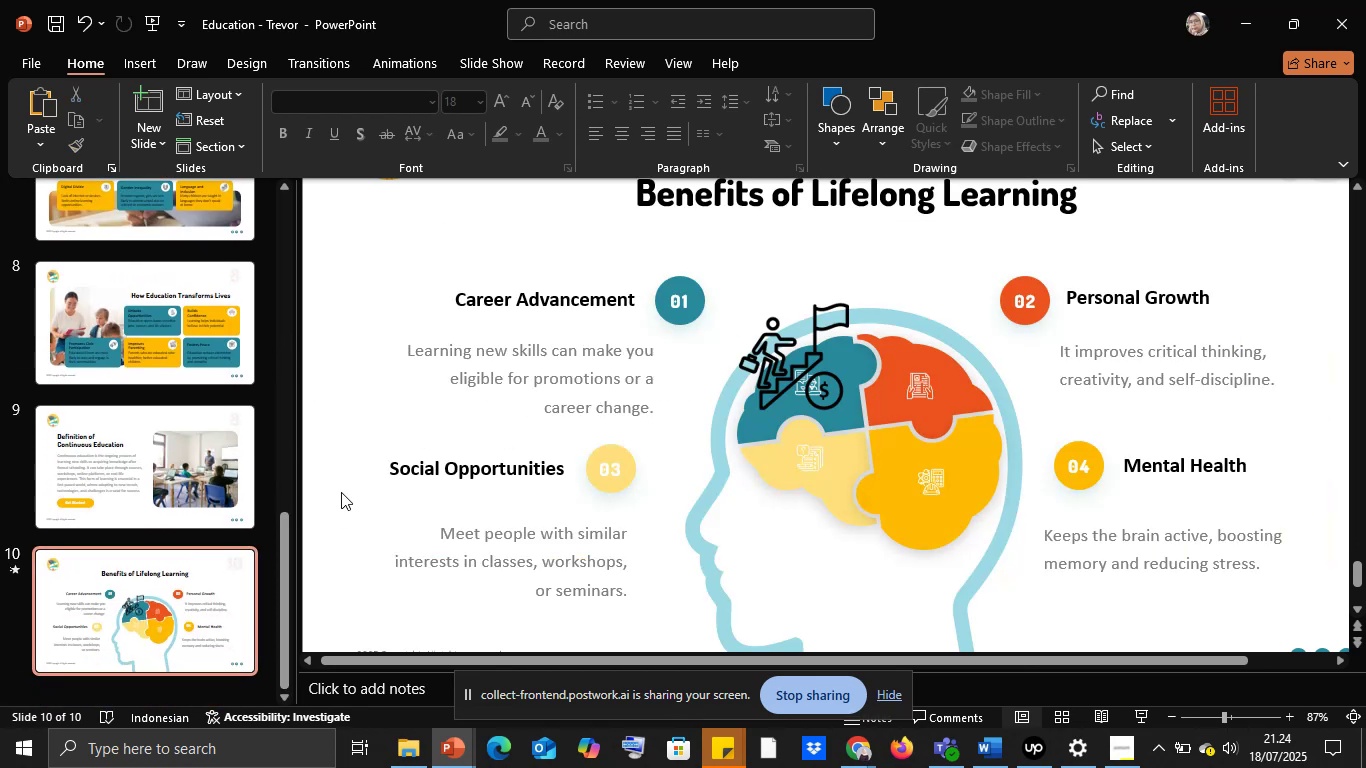 
key(Control+V)
 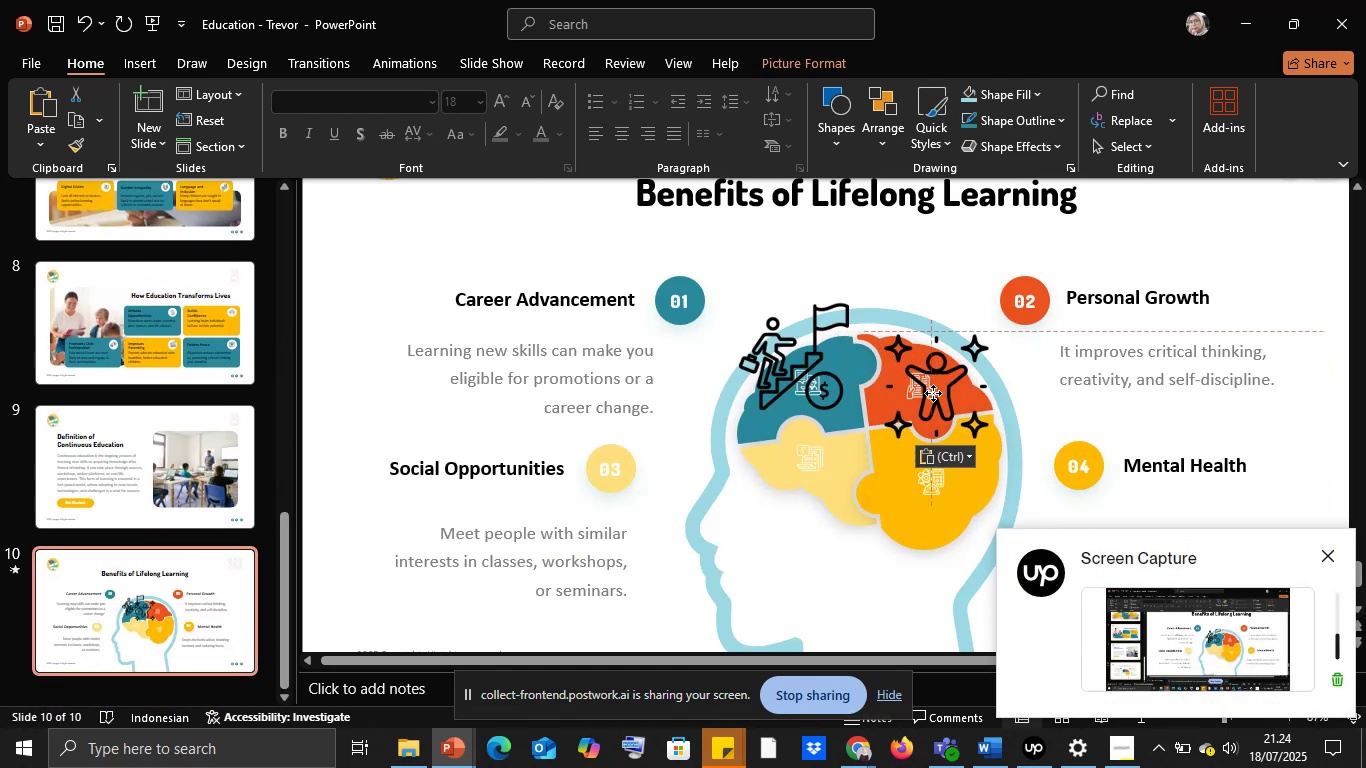 
wait(5.1)
 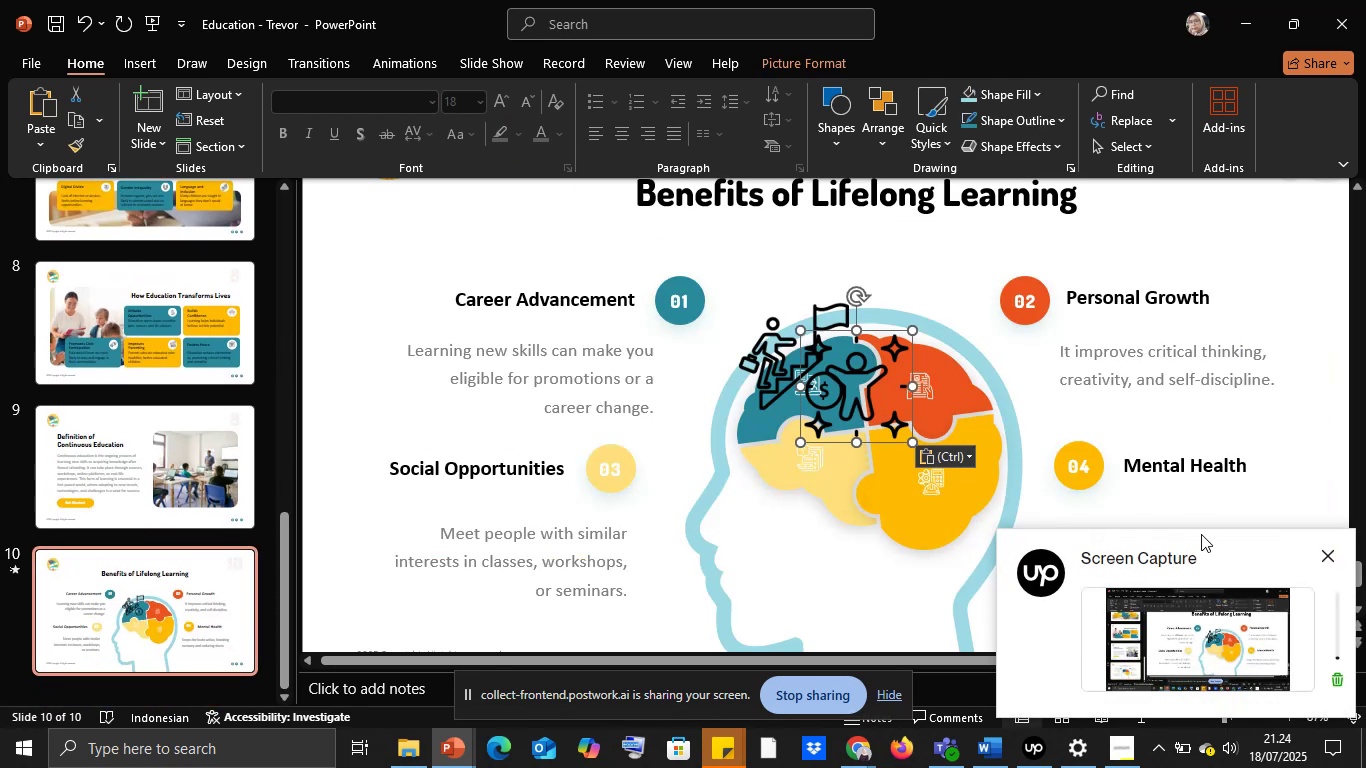 
left_click([1166, 474])
 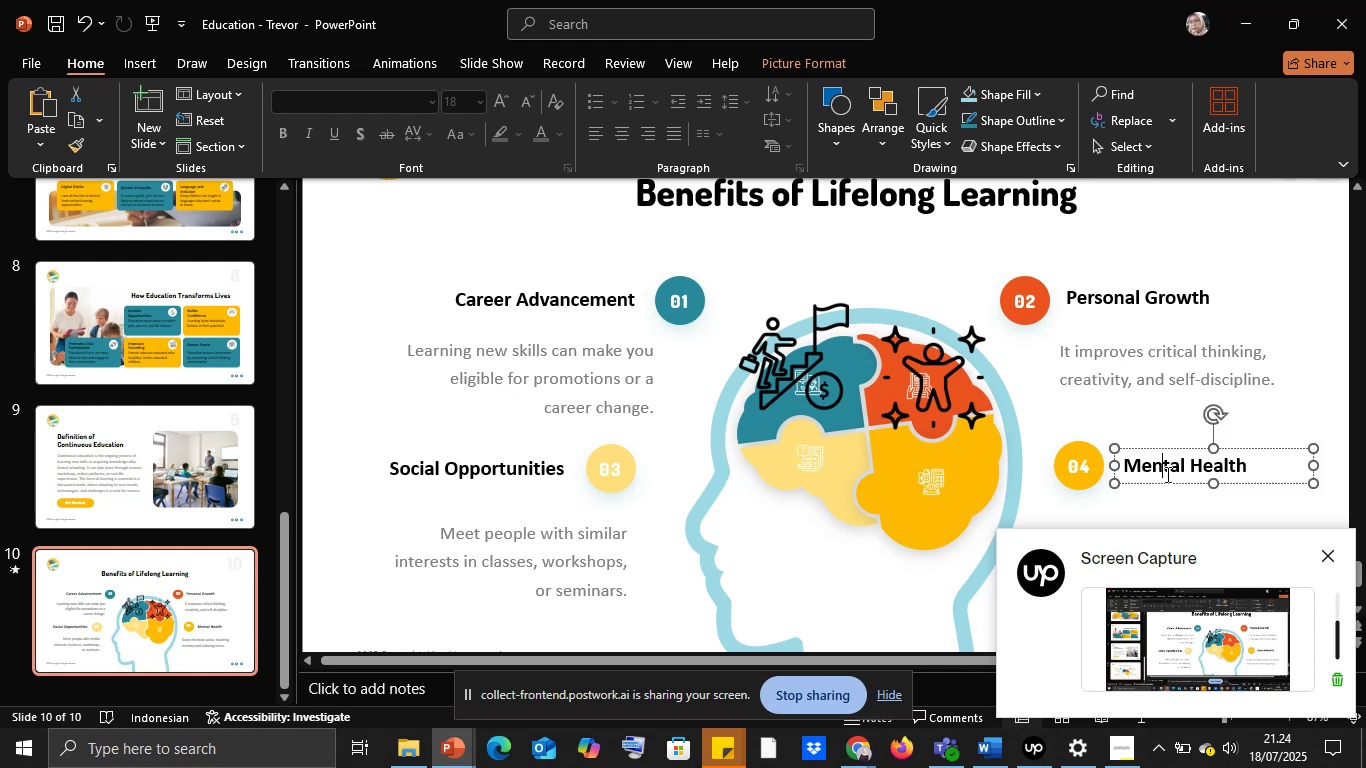 
key(Control+A)
 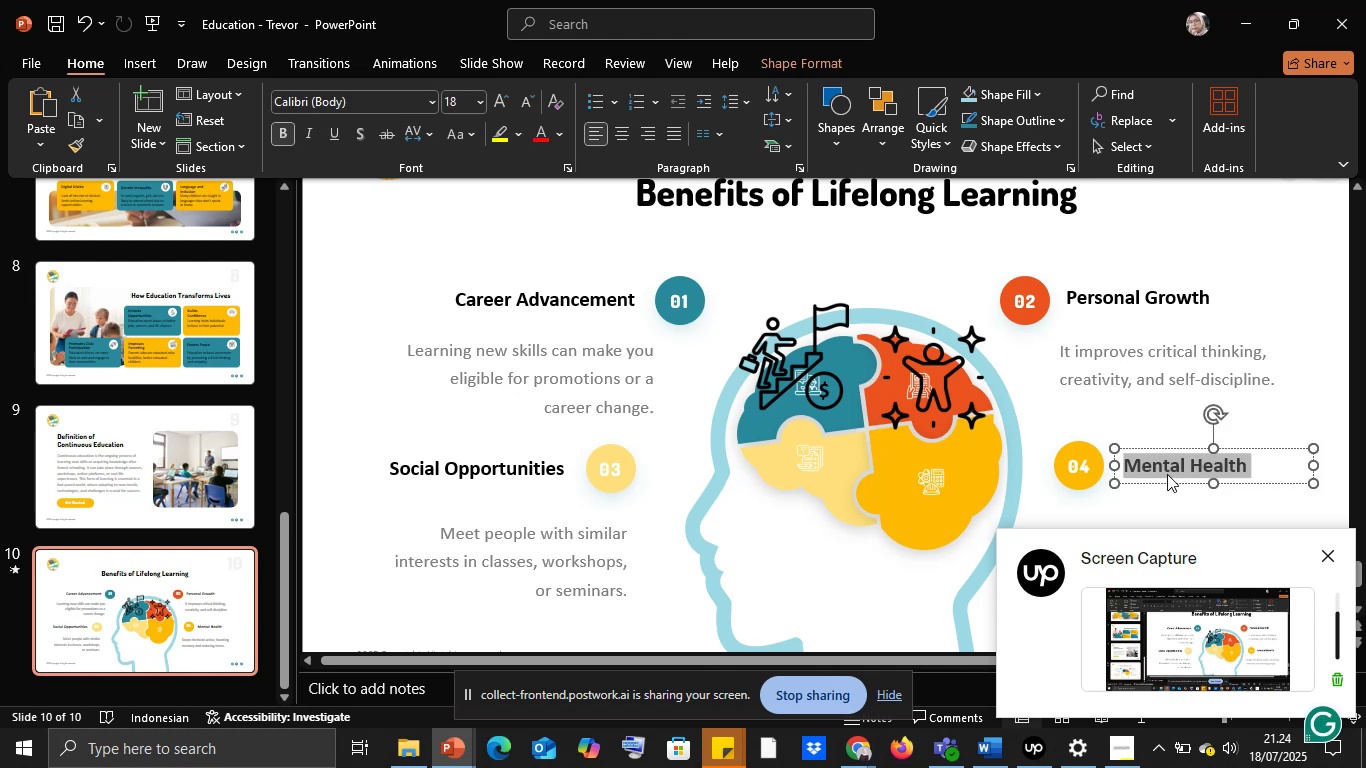 
key(Control+C)
 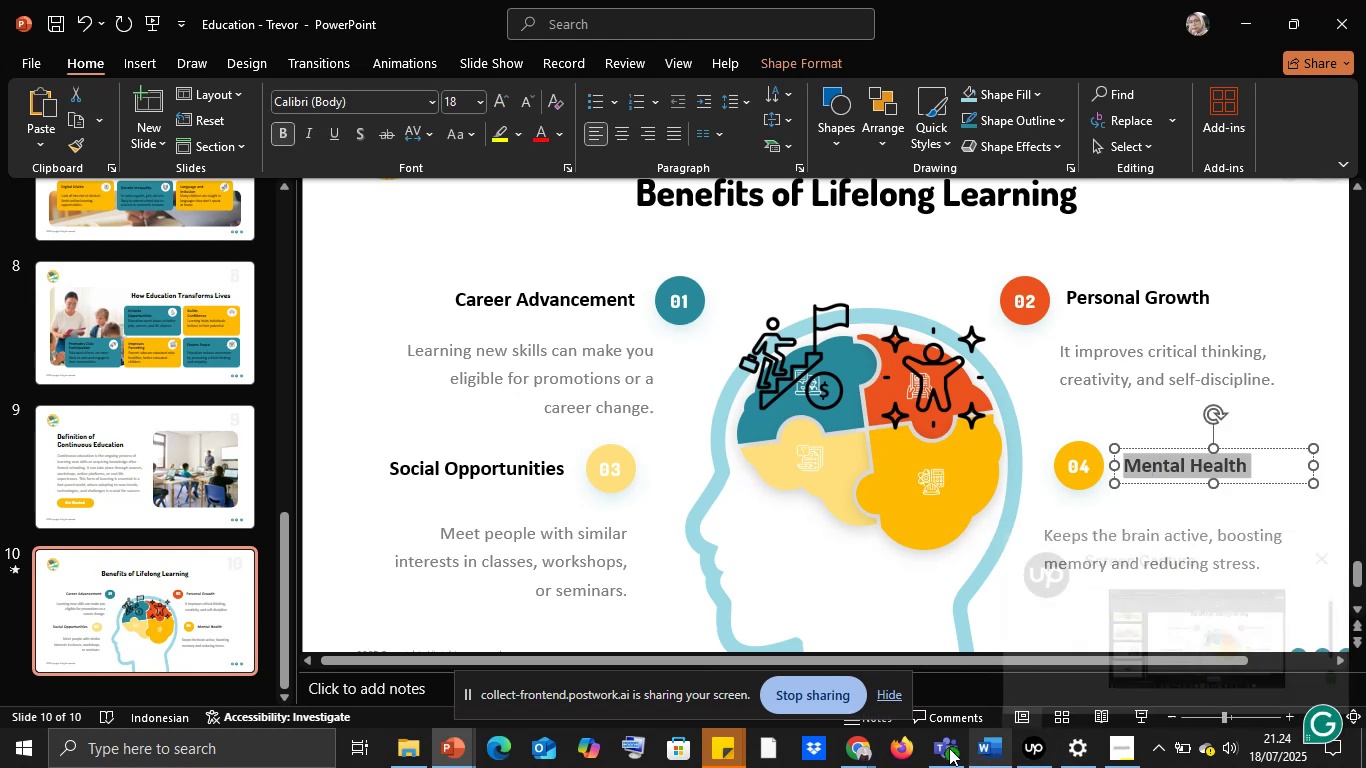 
left_click([856, 740])
 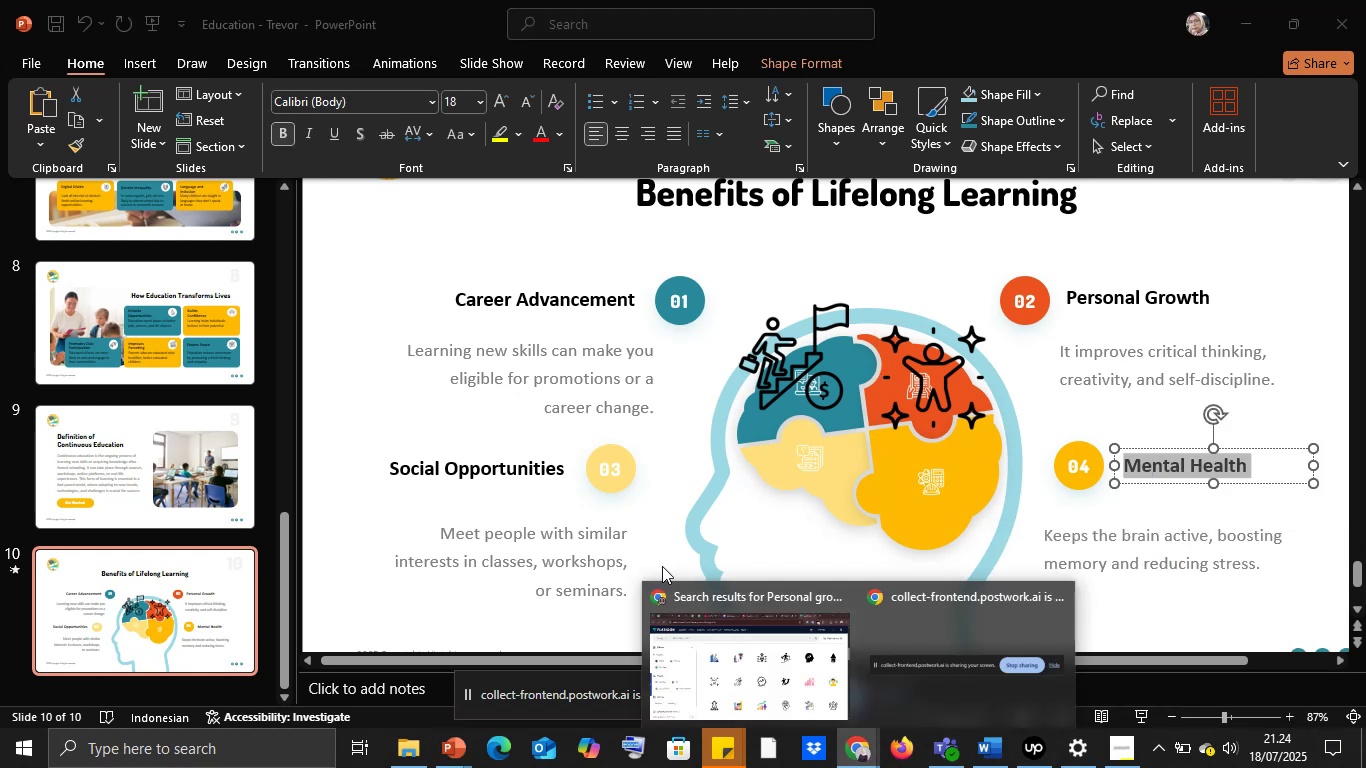 
left_click([725, 631])
 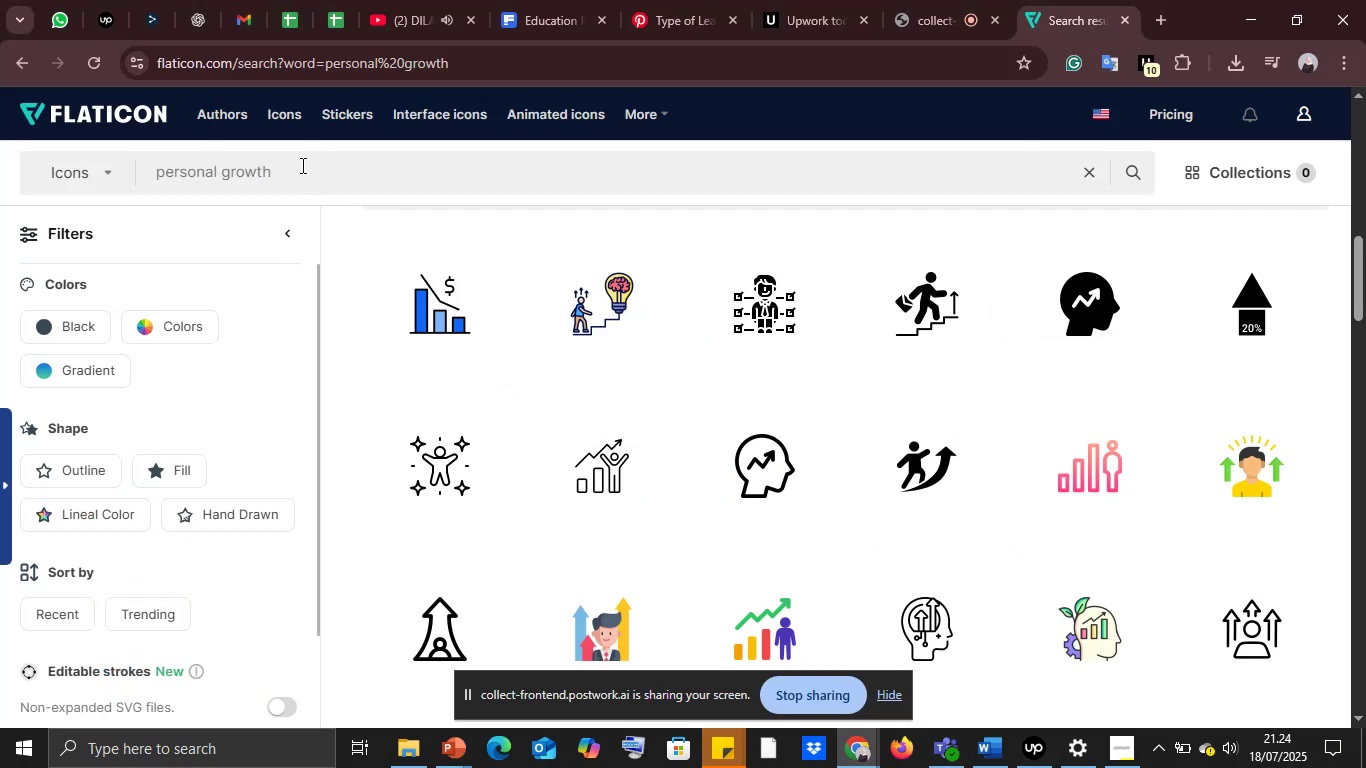 
key(Control+V)
 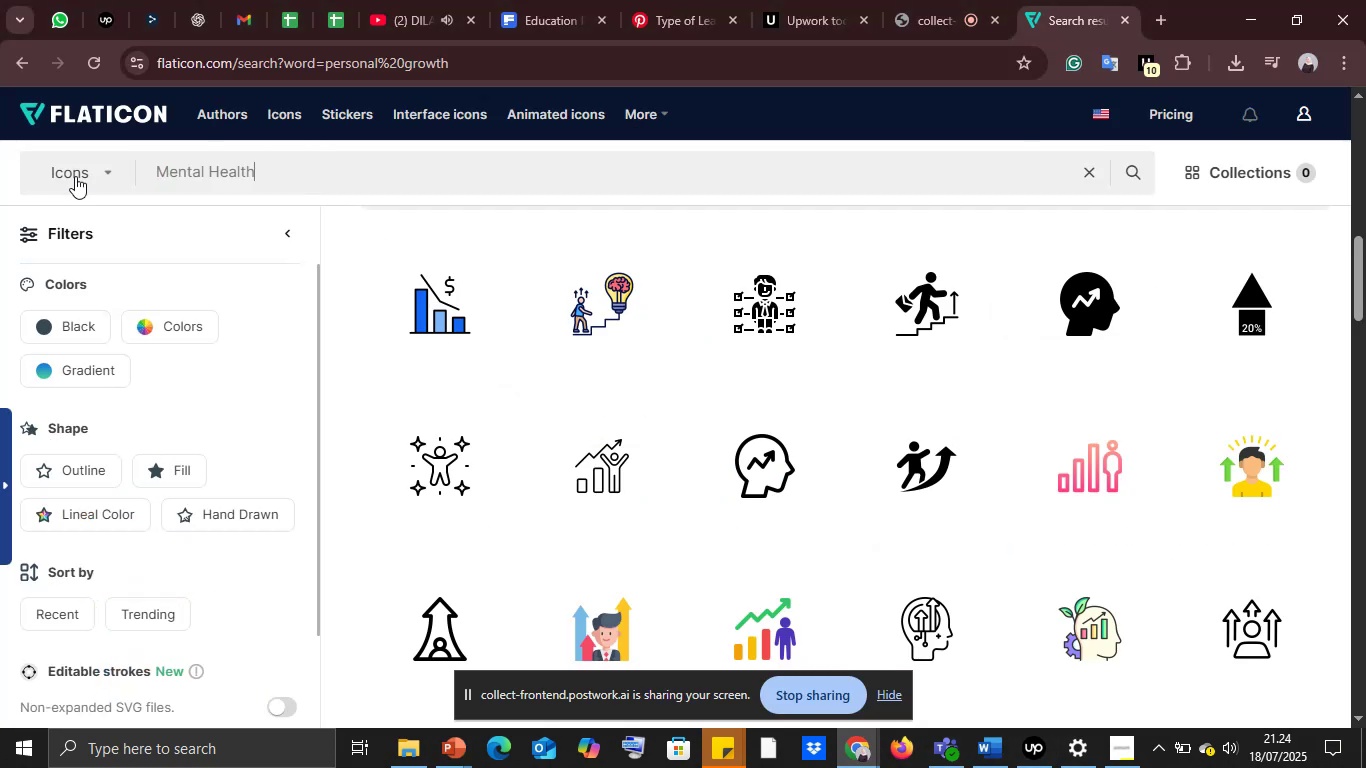 
key(Enter)
 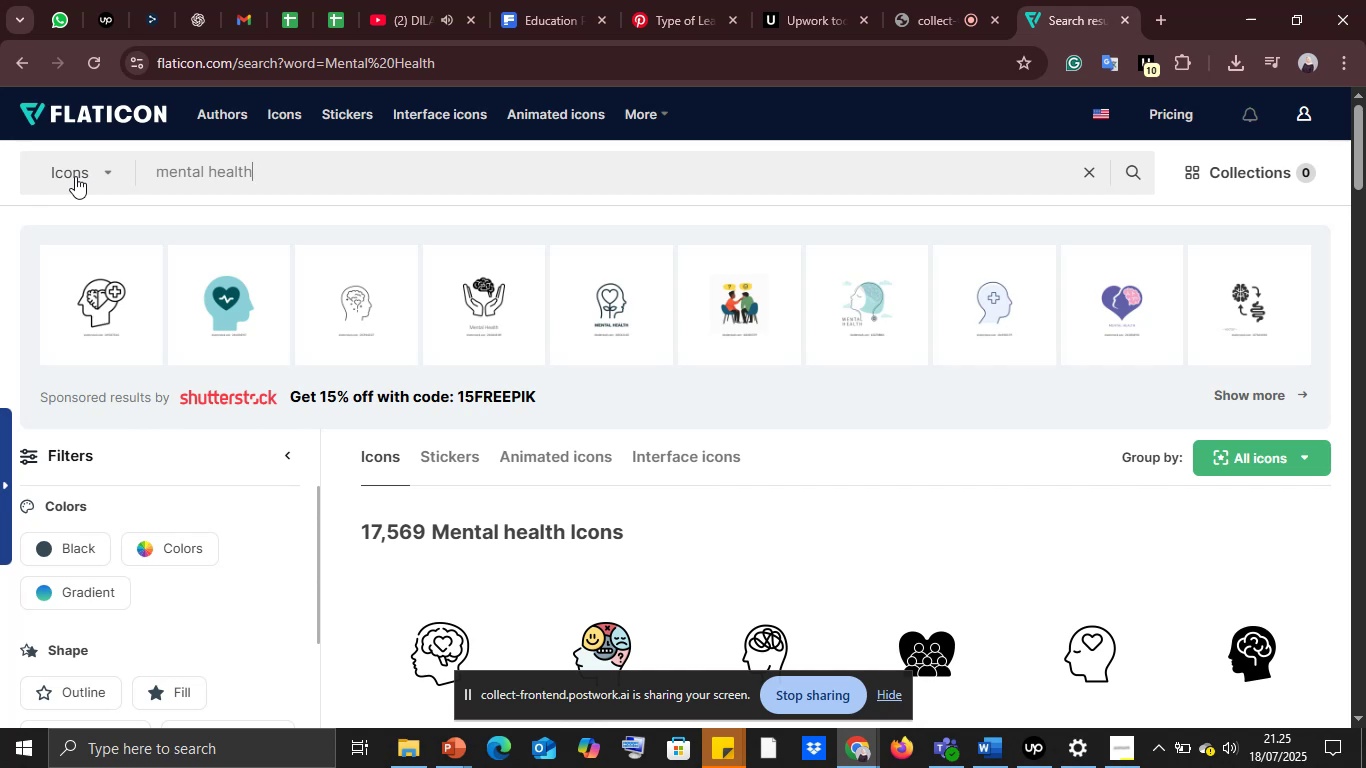 
wait(40.39)
 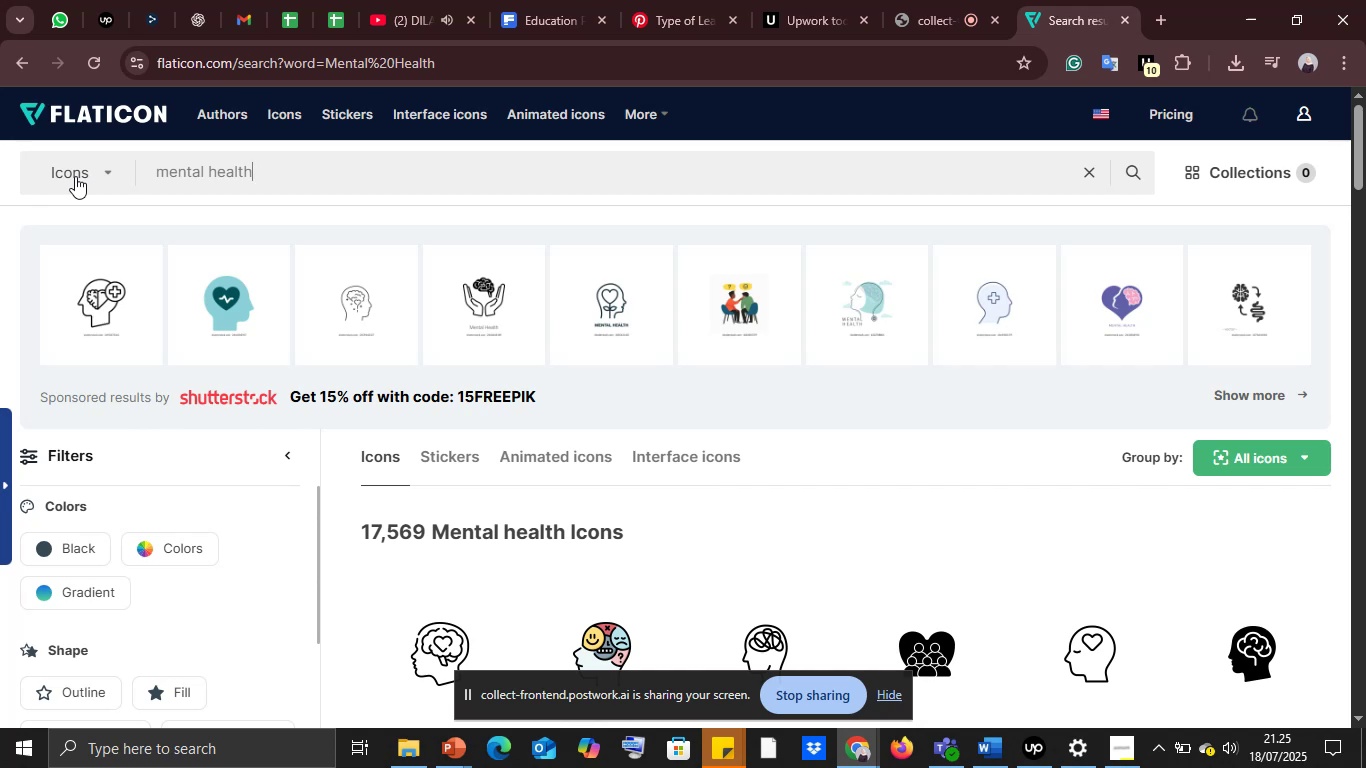 
scroll: coordinate [530, 261], scroll_direction: down, amount: 19.0
 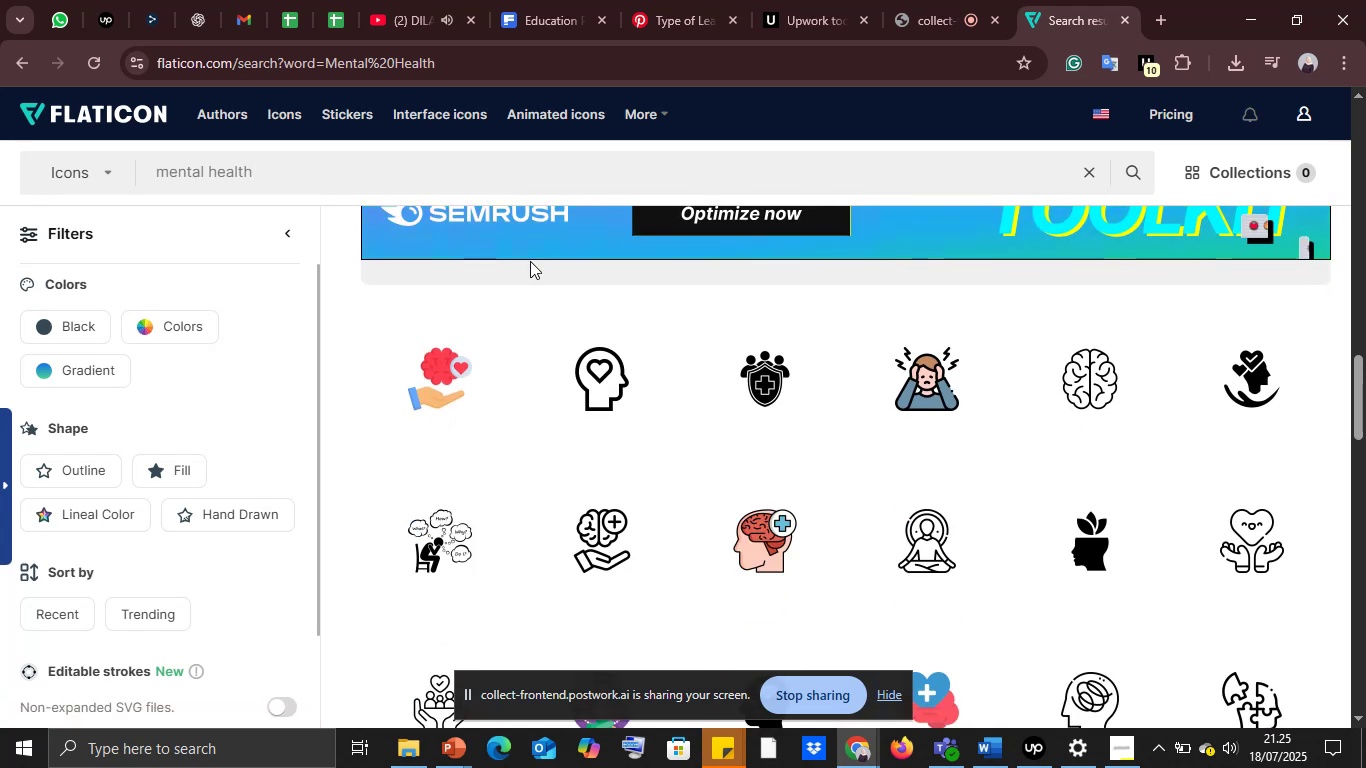 
scroll: coordinate [898, 382], scroll_direction: down, amount: 3.0
 